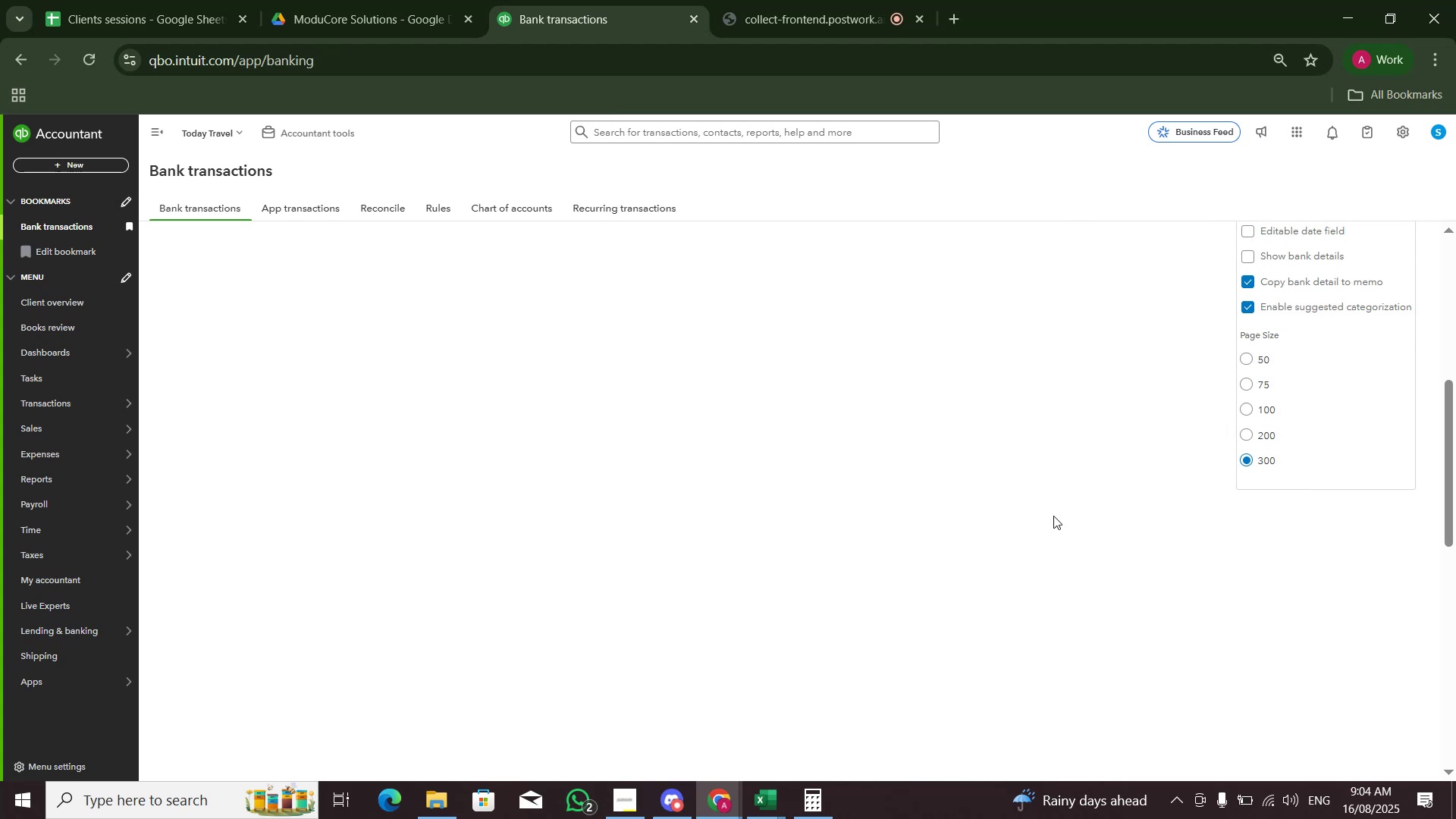 
scroll: coordinate [944, 528], scroll_direction: up, amount: 4.0
 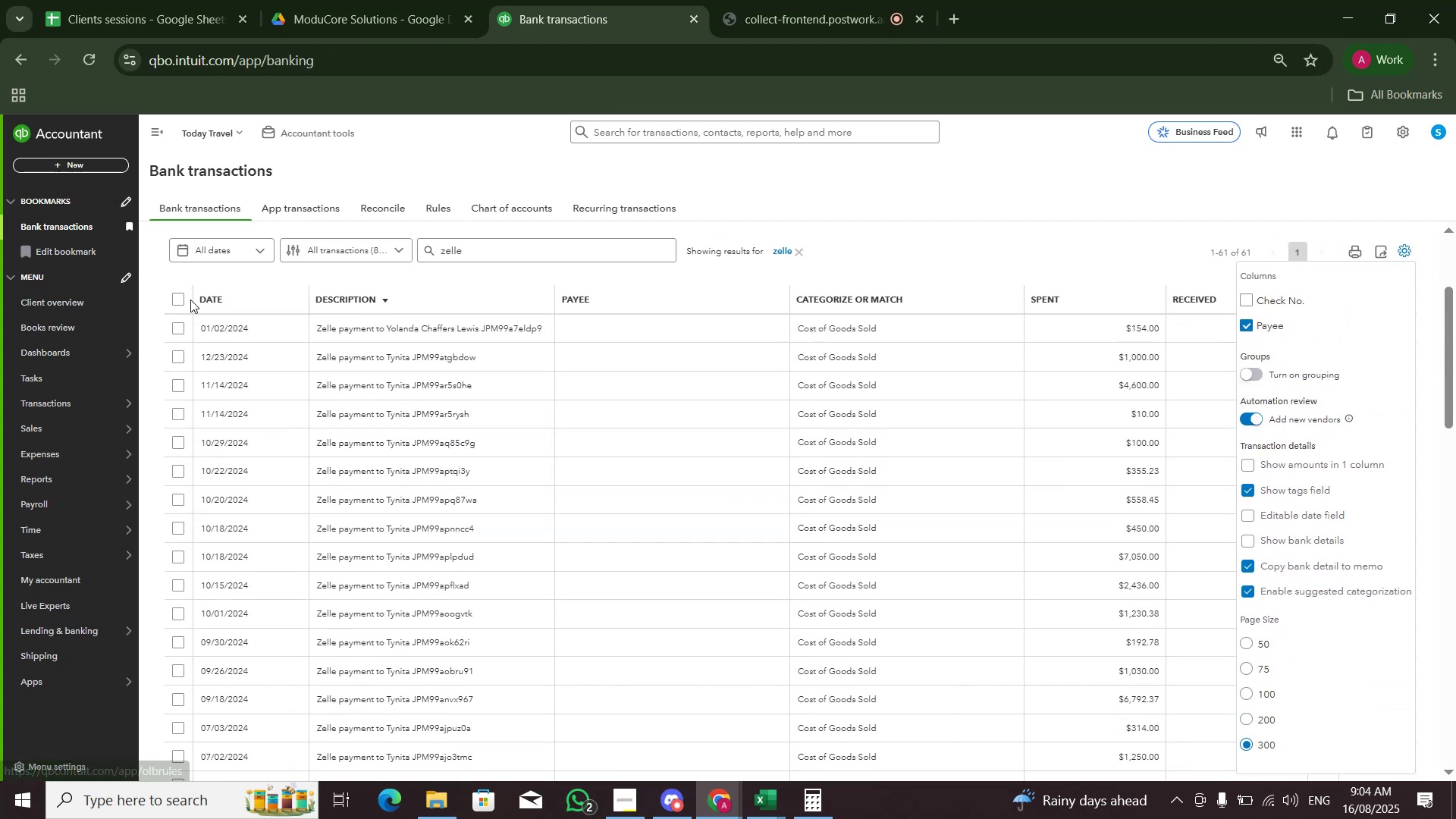 
left_click([181, 300])
 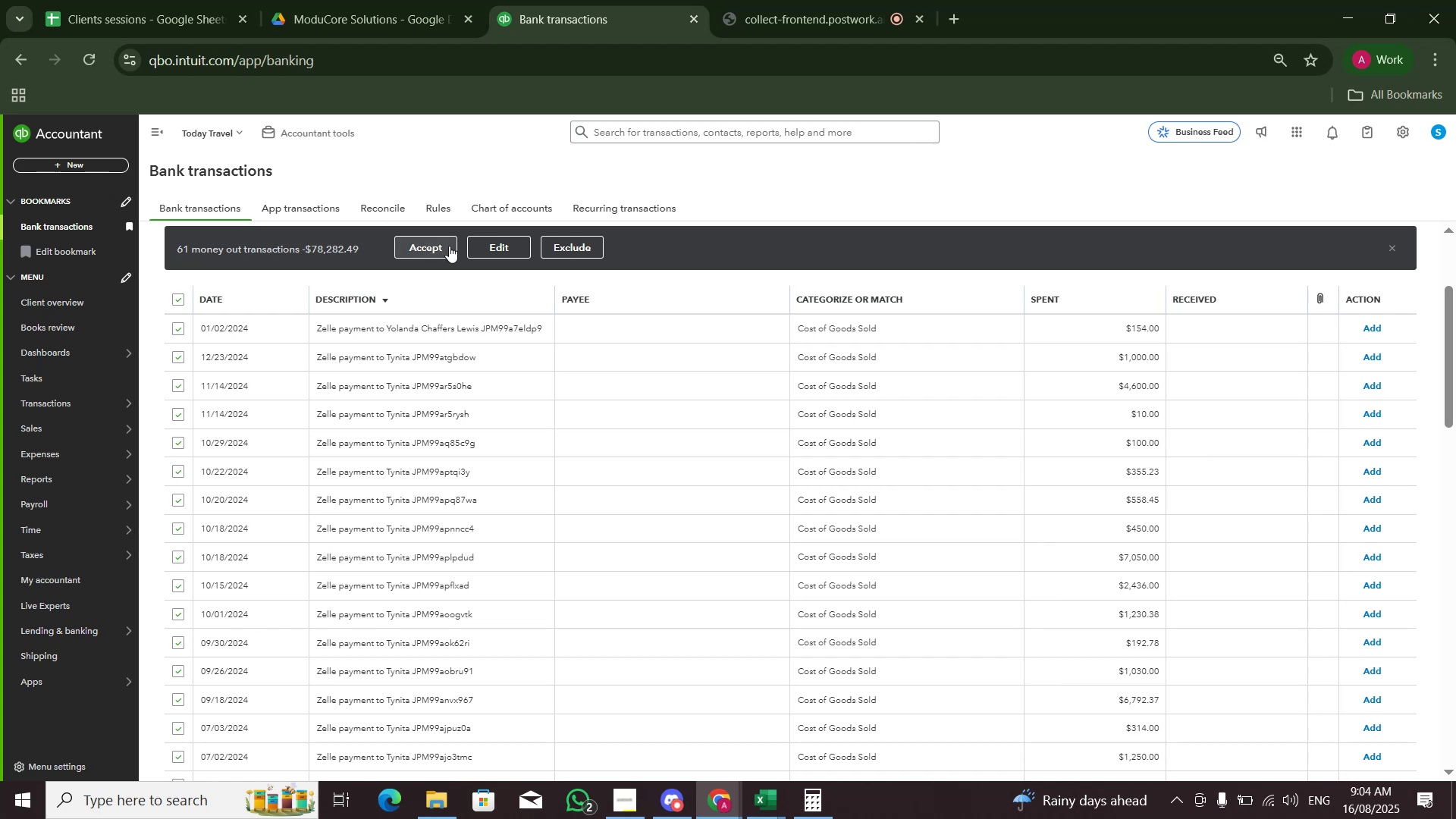 
left_click([467, 245])
 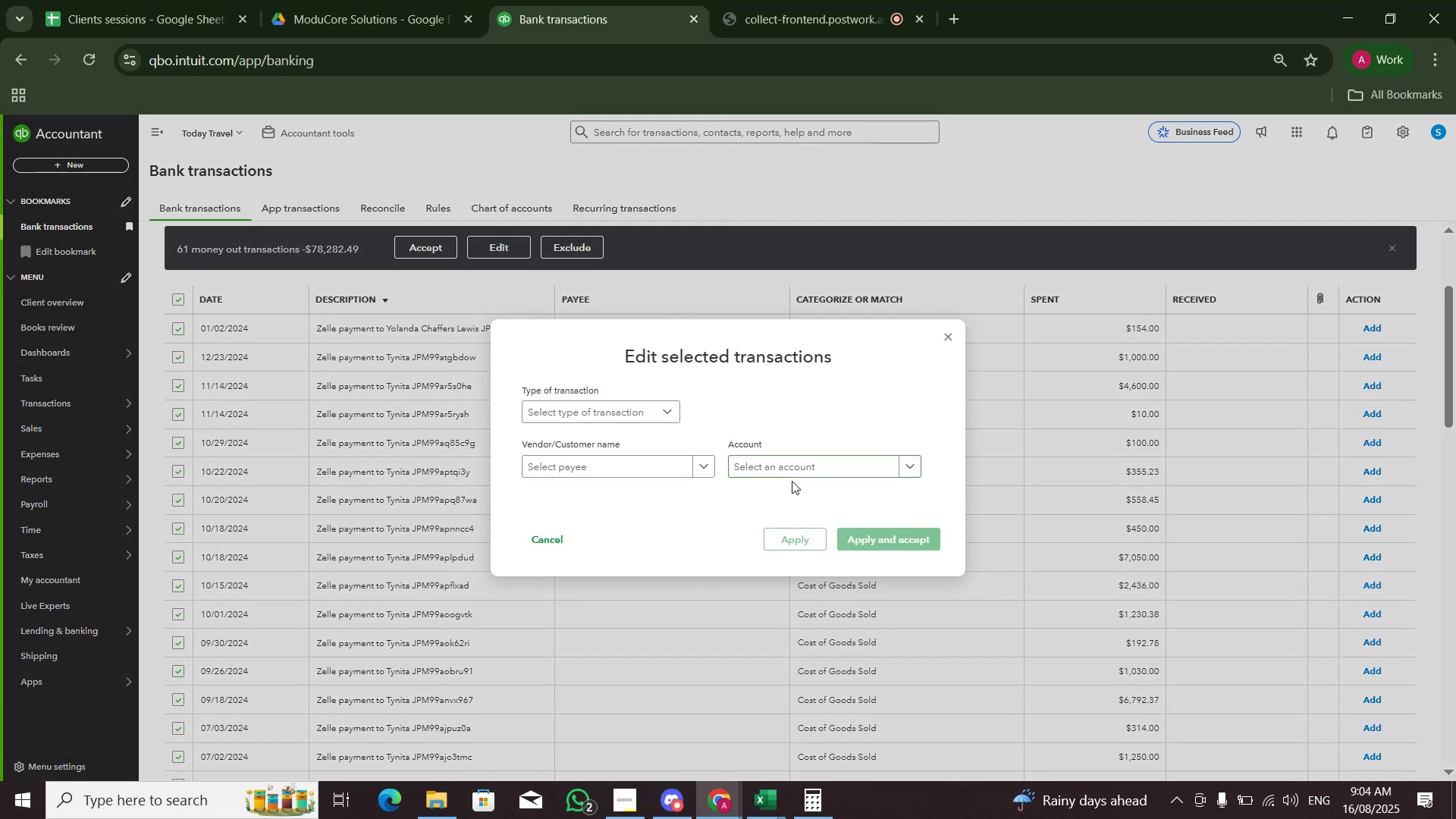 
double_click([787, 470])
 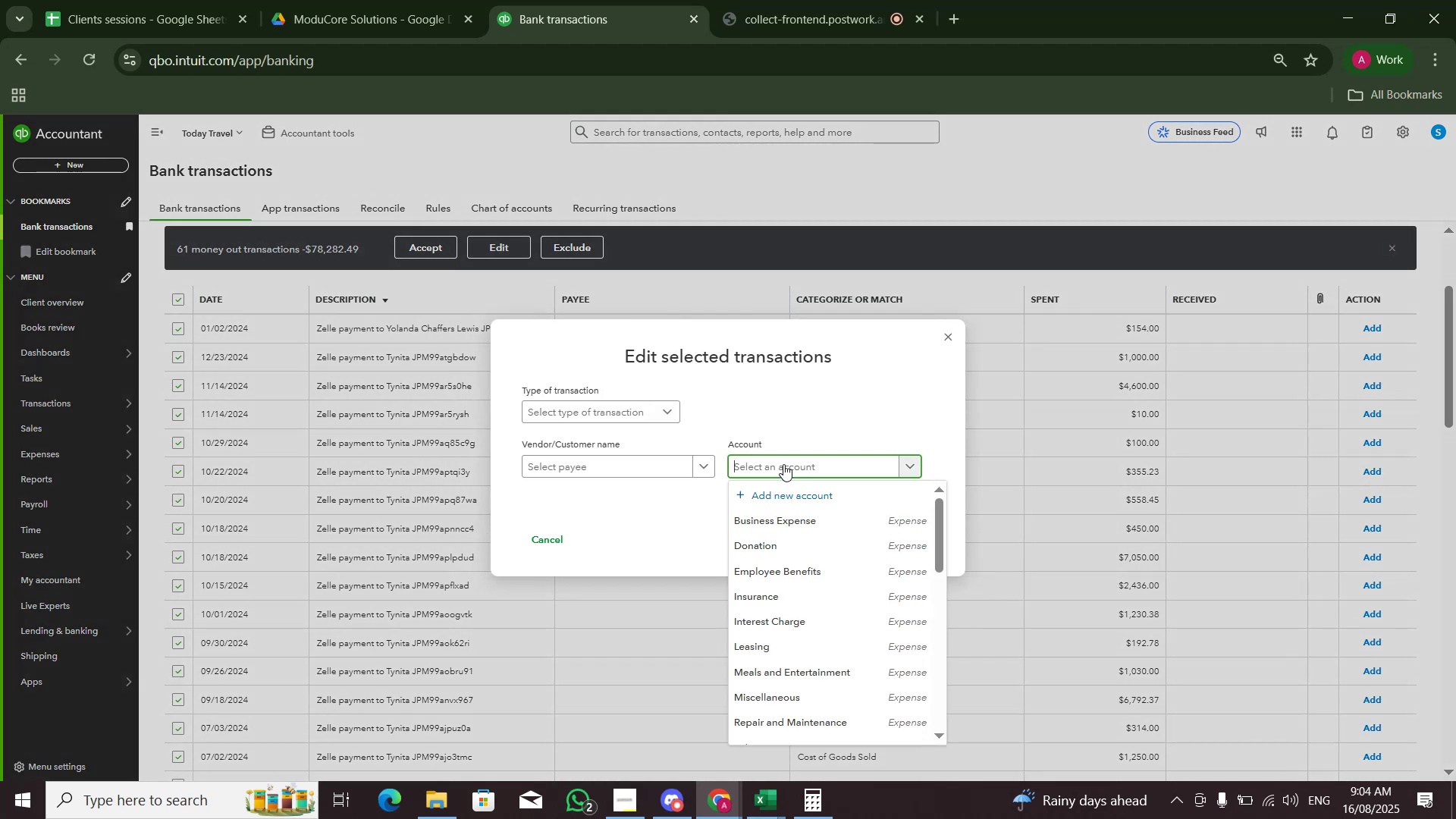 
type(payrsaal)
key(Backspace)
key(Backspace)
type(larsal)
 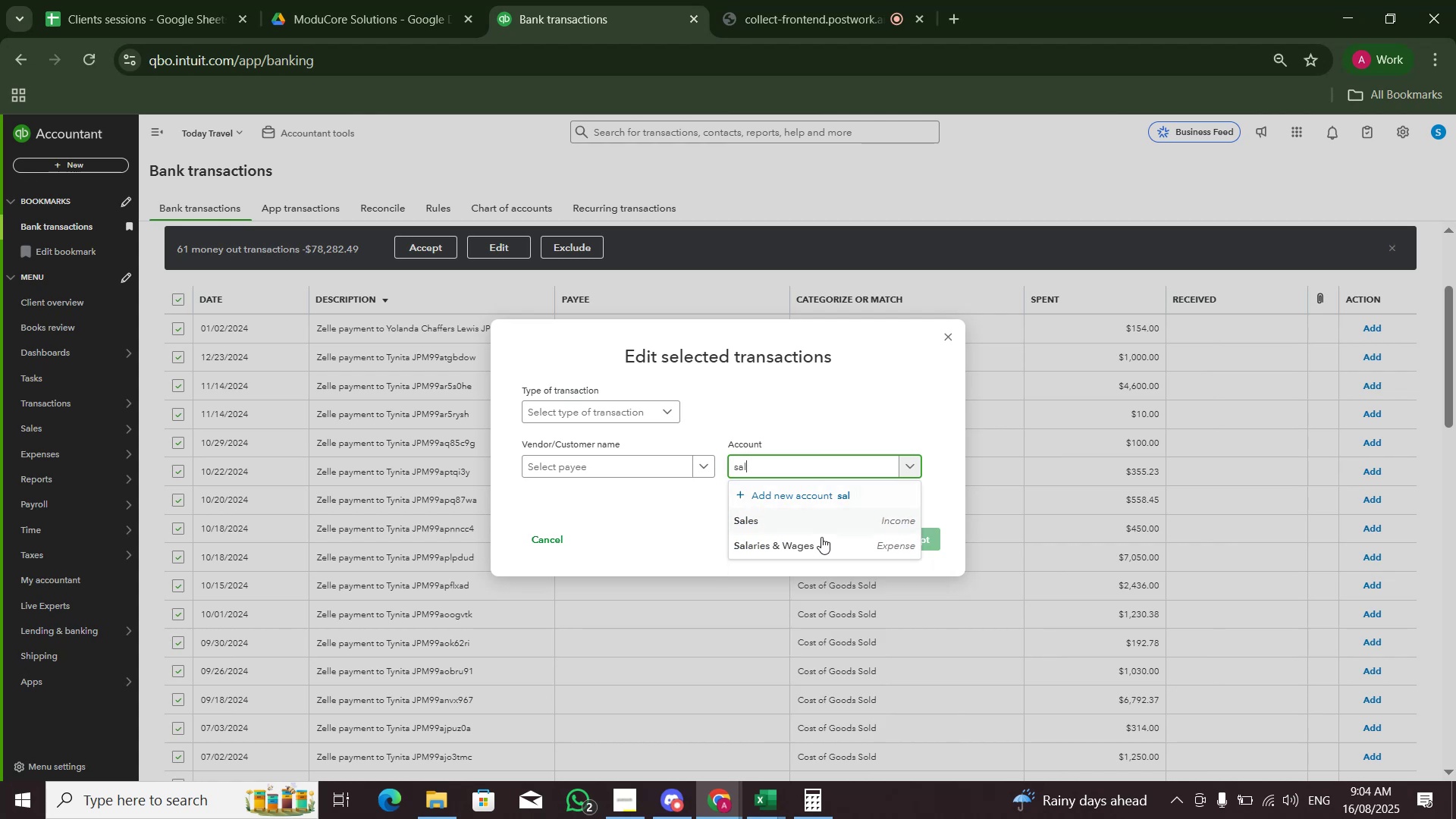 
left_click([821, 538])
 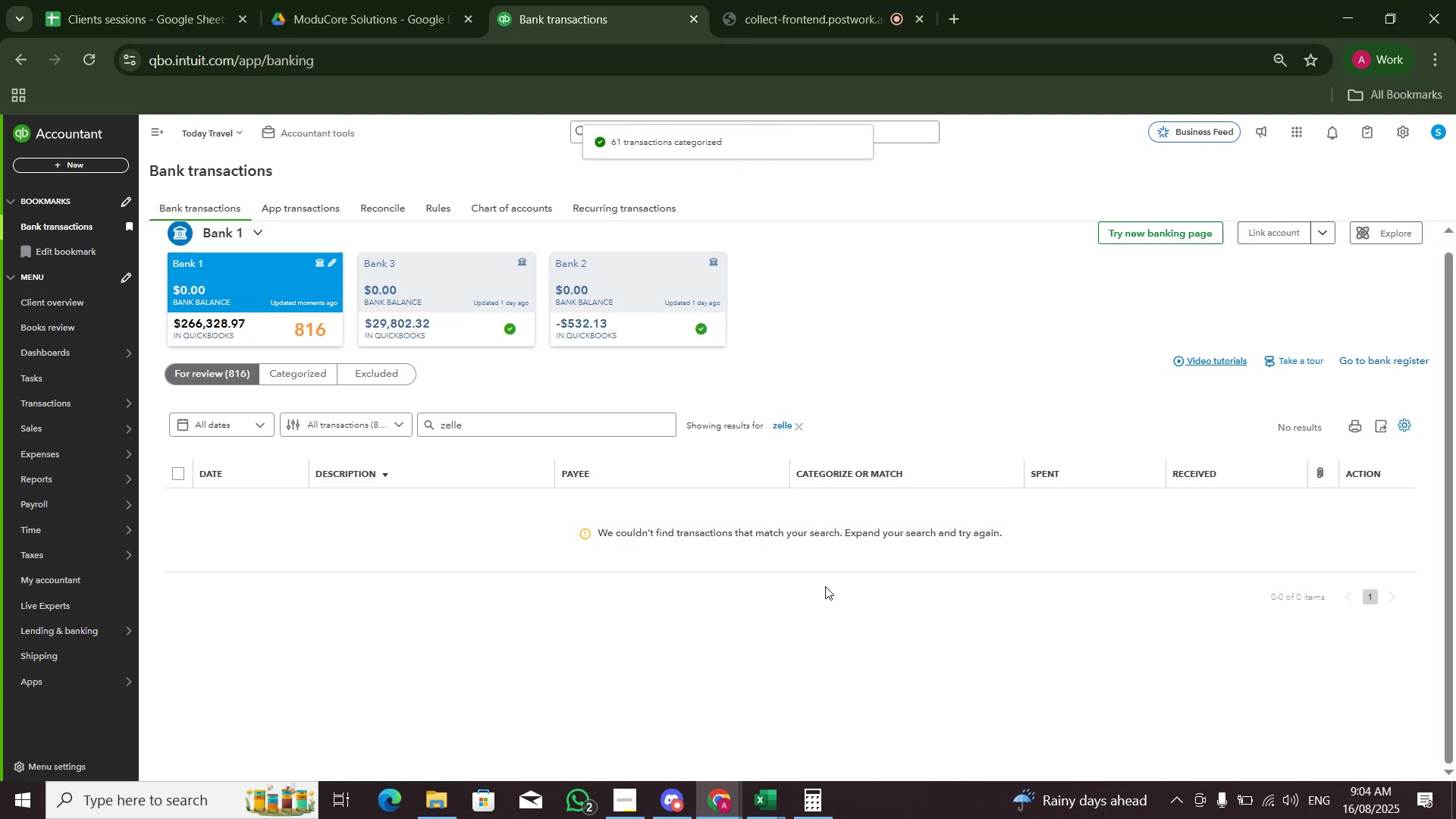 
wait(19.48)
 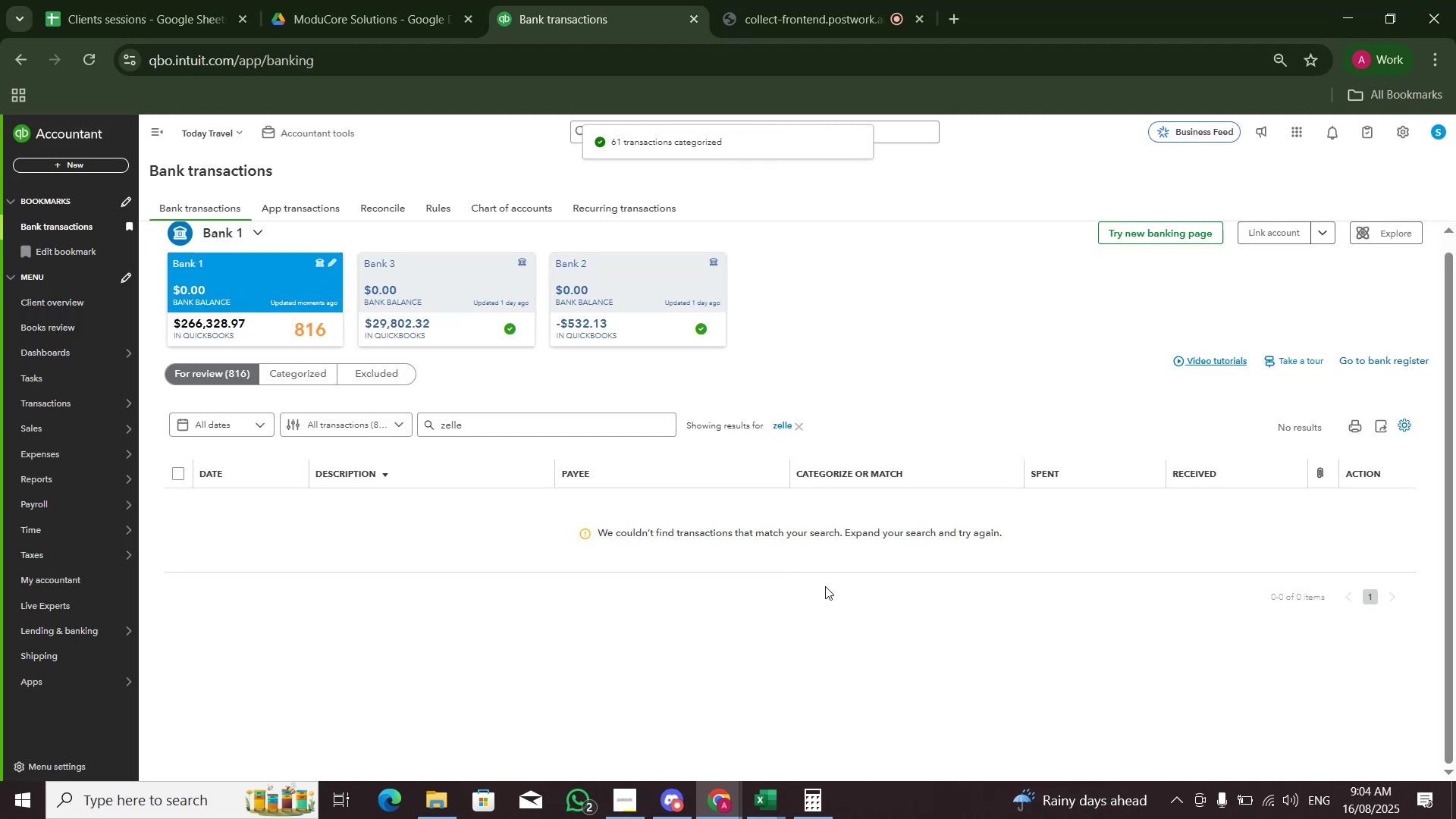 
double_click([800, 425])
 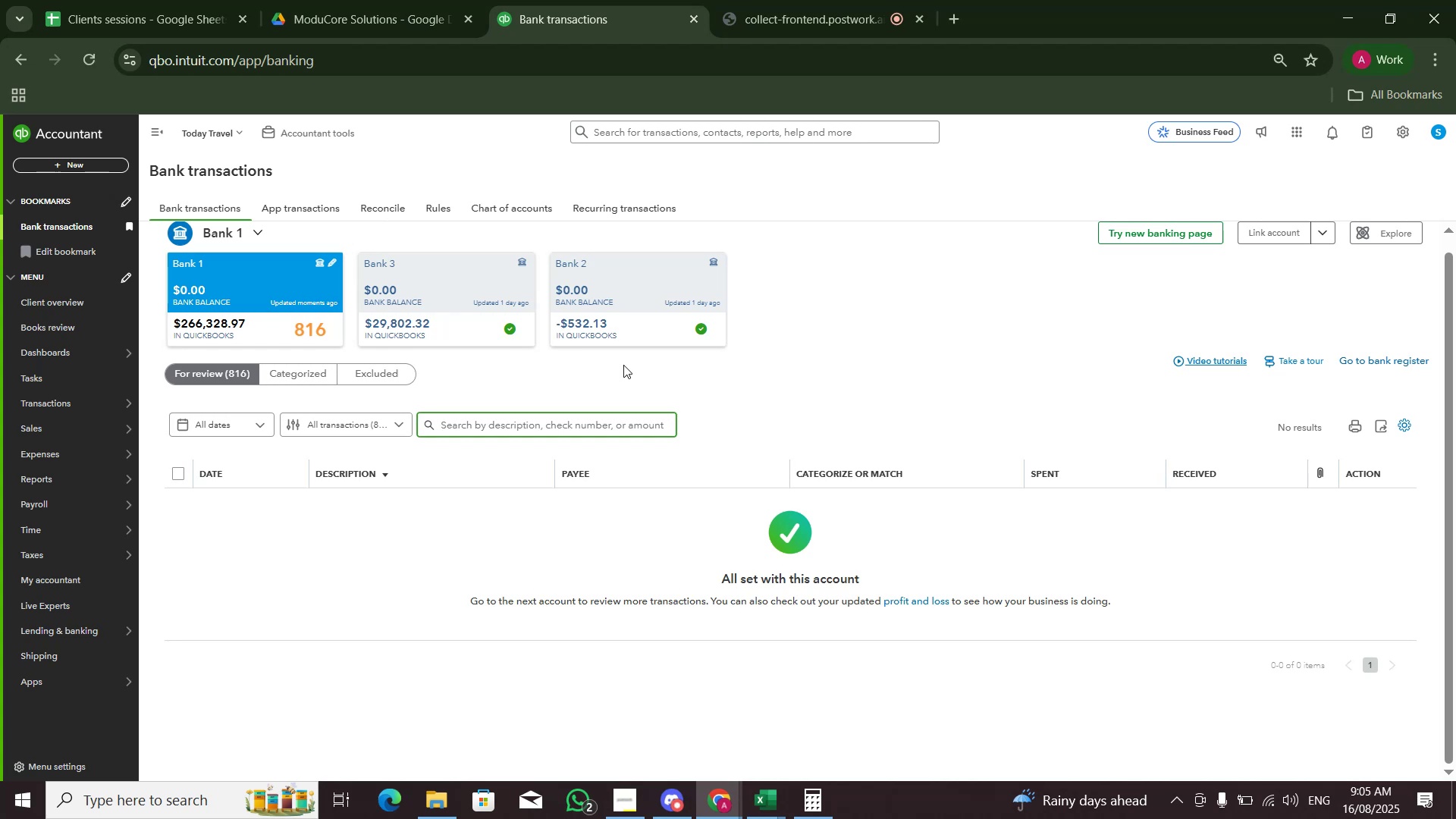 
wait(21.65)
 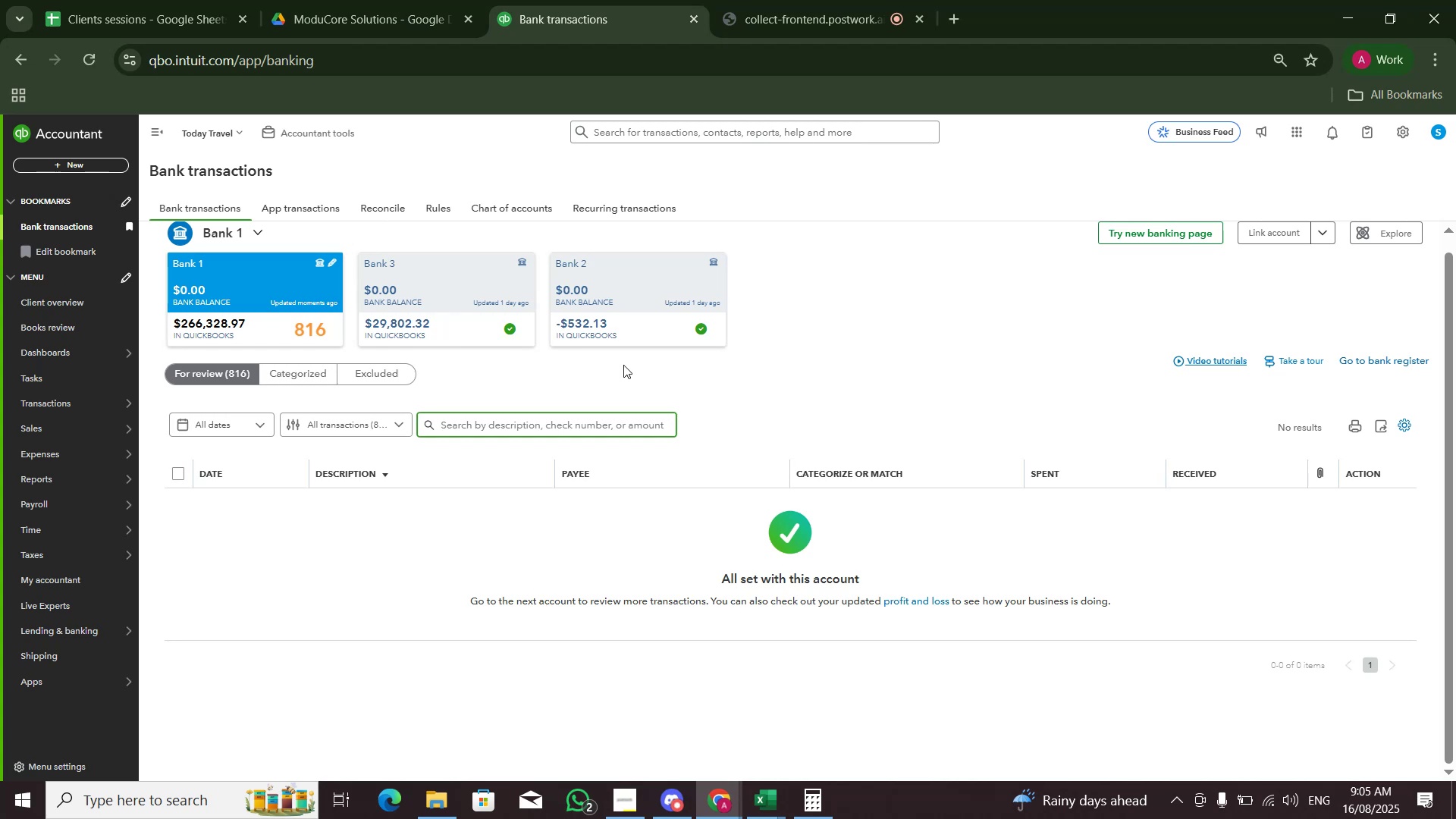 
left_click([221, 374])
 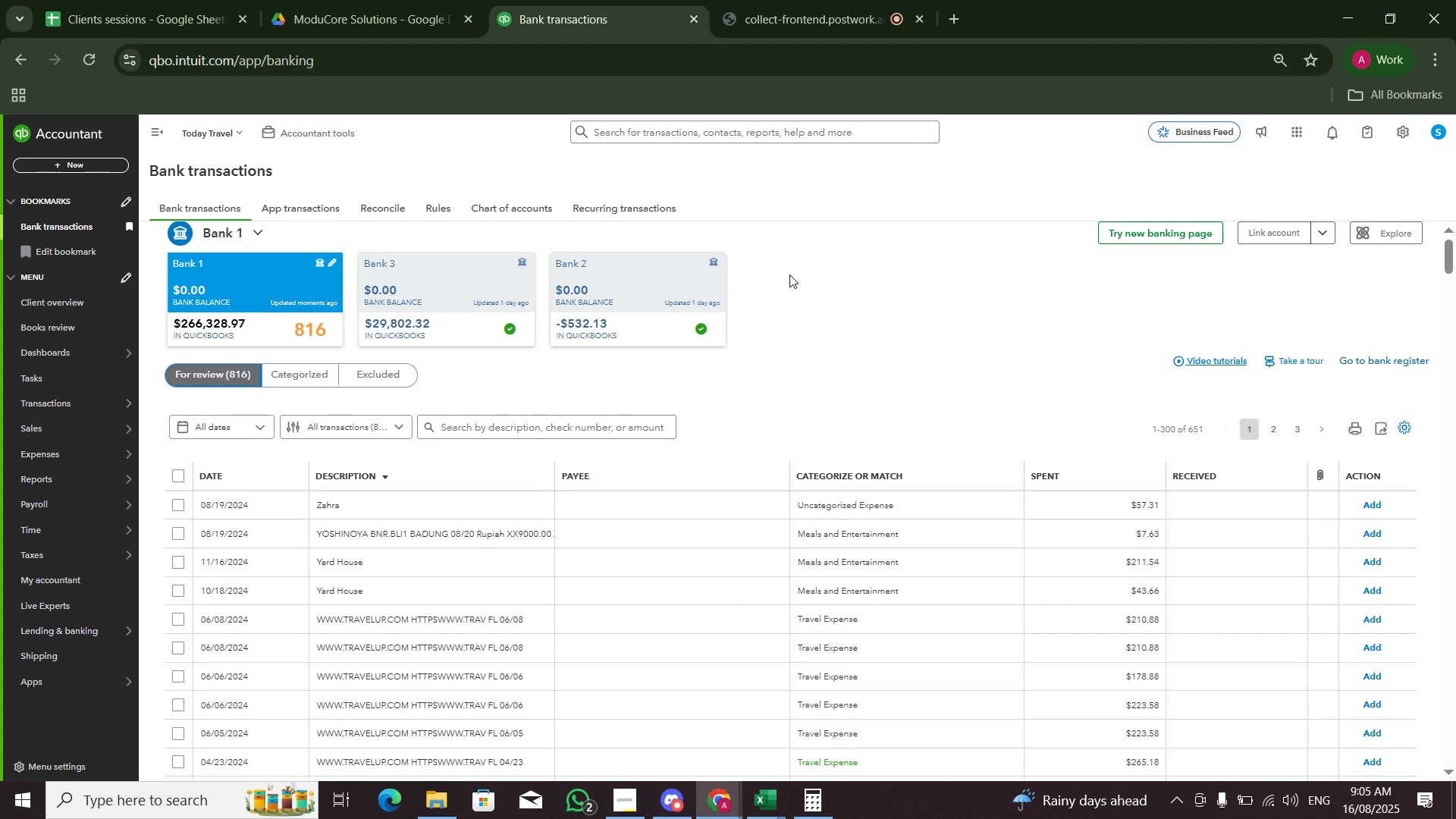 
wait(11.02)
 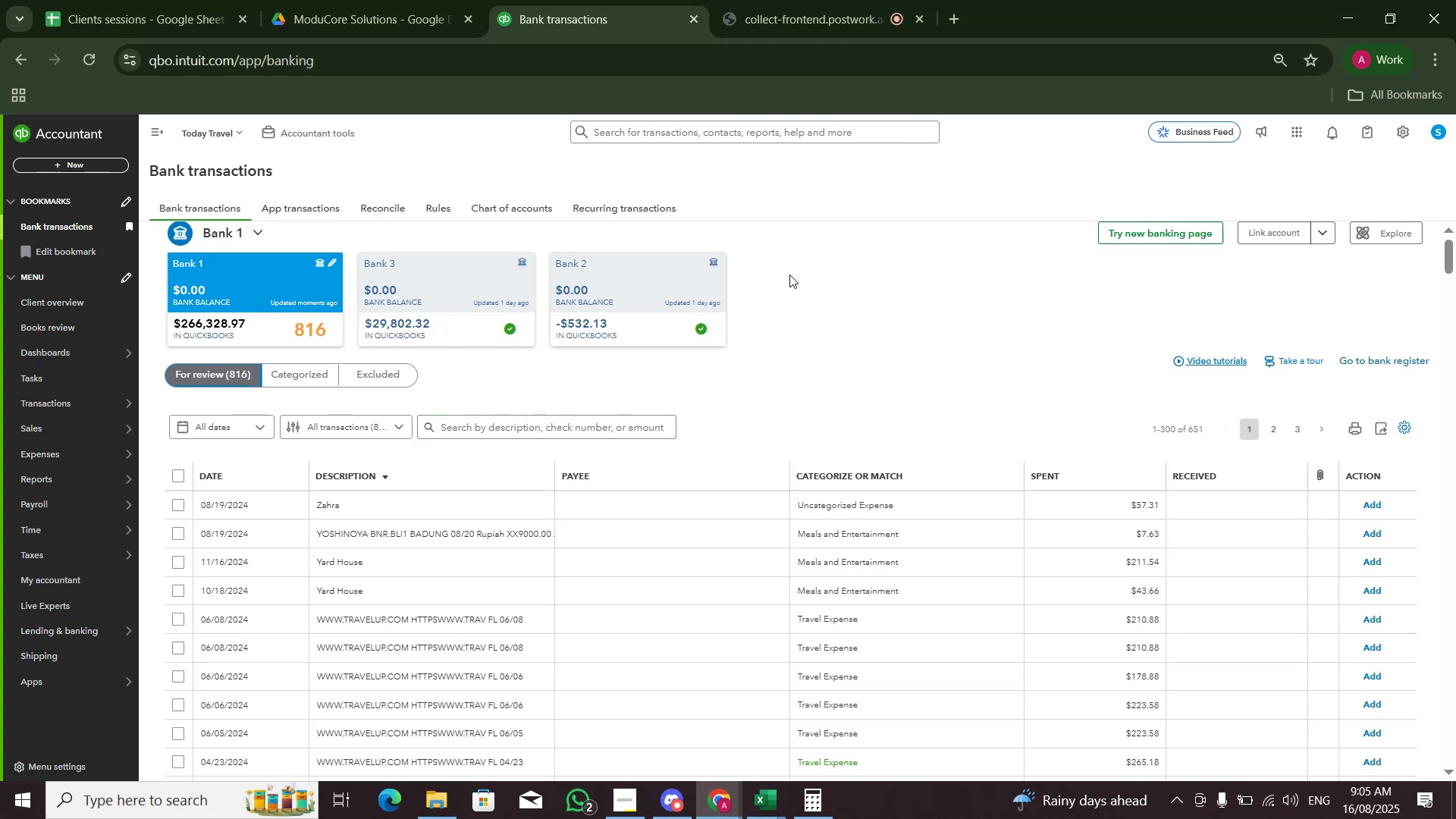 
left_click_drag(start_coordinate=[1452, 262], to_coordinate=[1428, 272])
 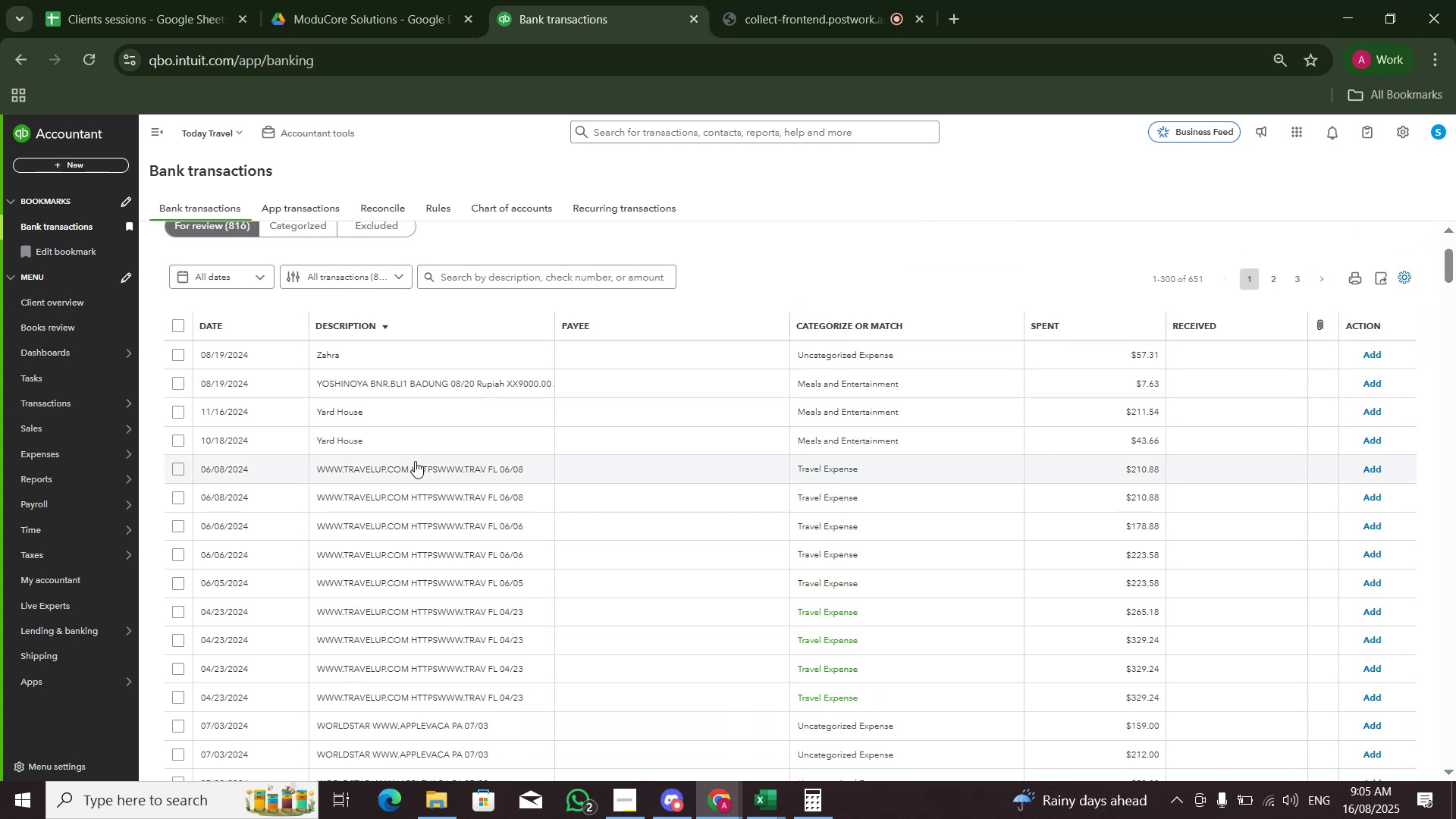 
left_click([415, 463])
 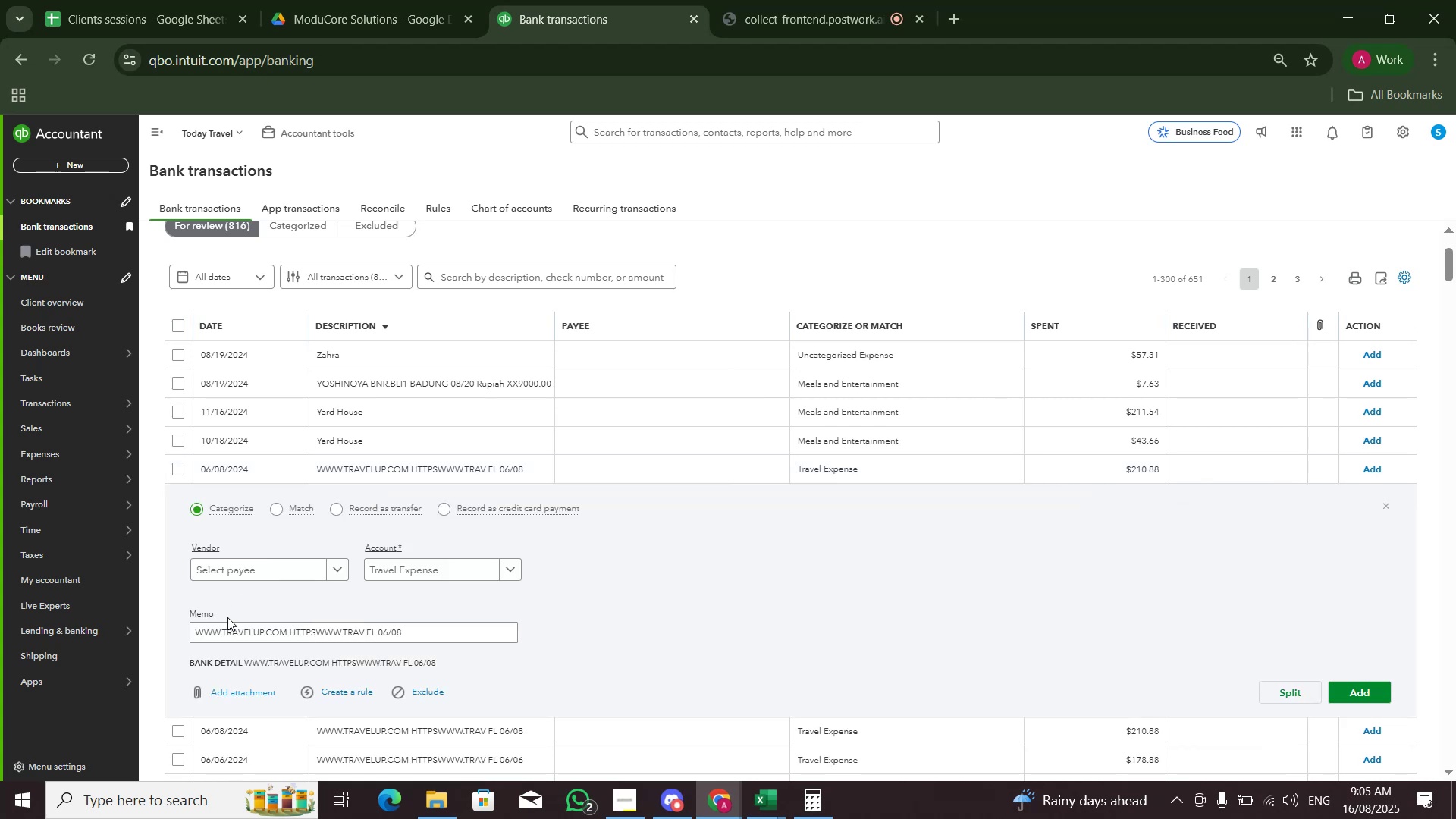 
left_click_drag(start_coordinate=[184, 635], to_coordinate=[284, 637])
 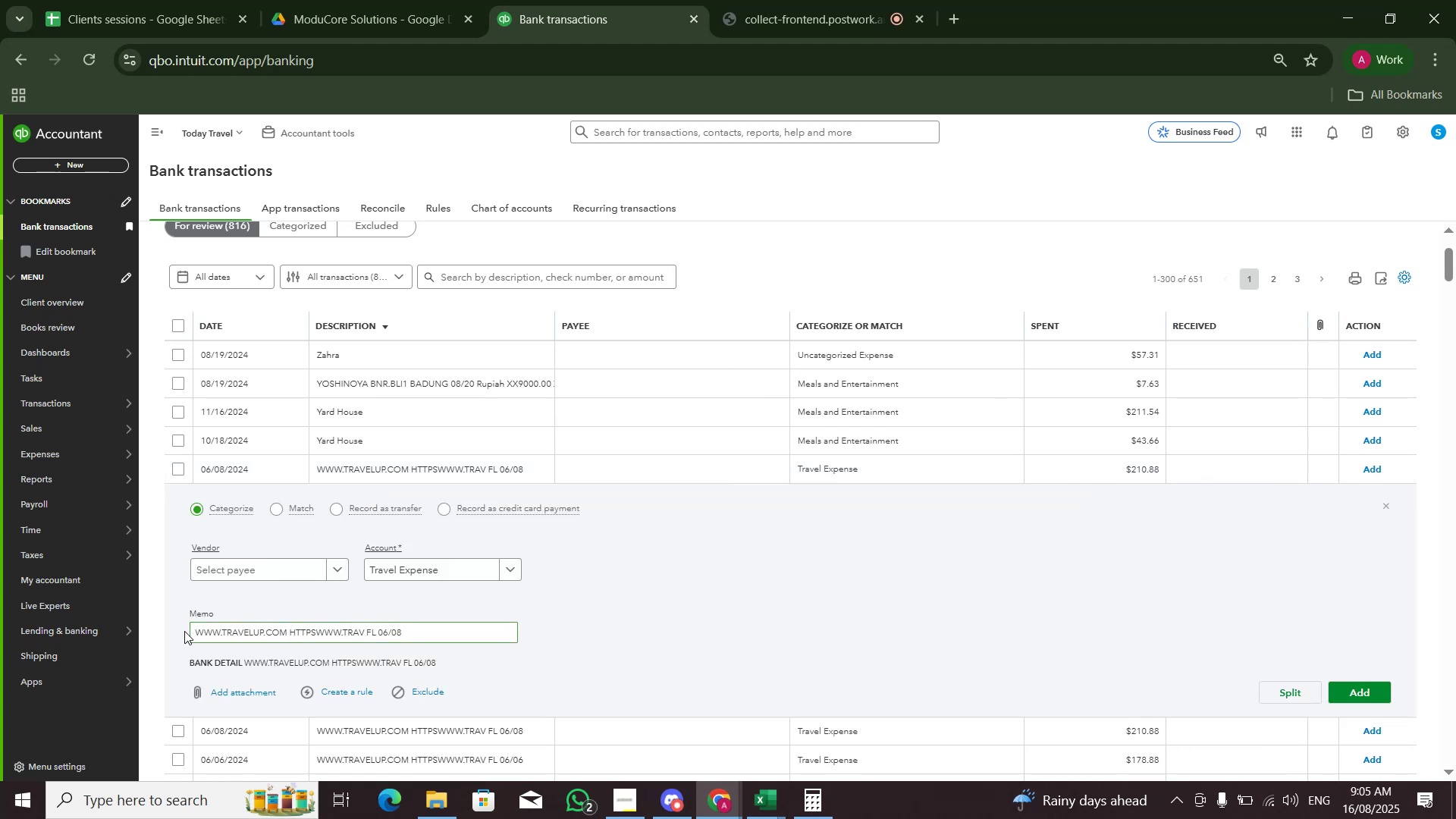 
left_click_drag(start_coordinate=[199, 634], to_coordinate=[287, 632])
 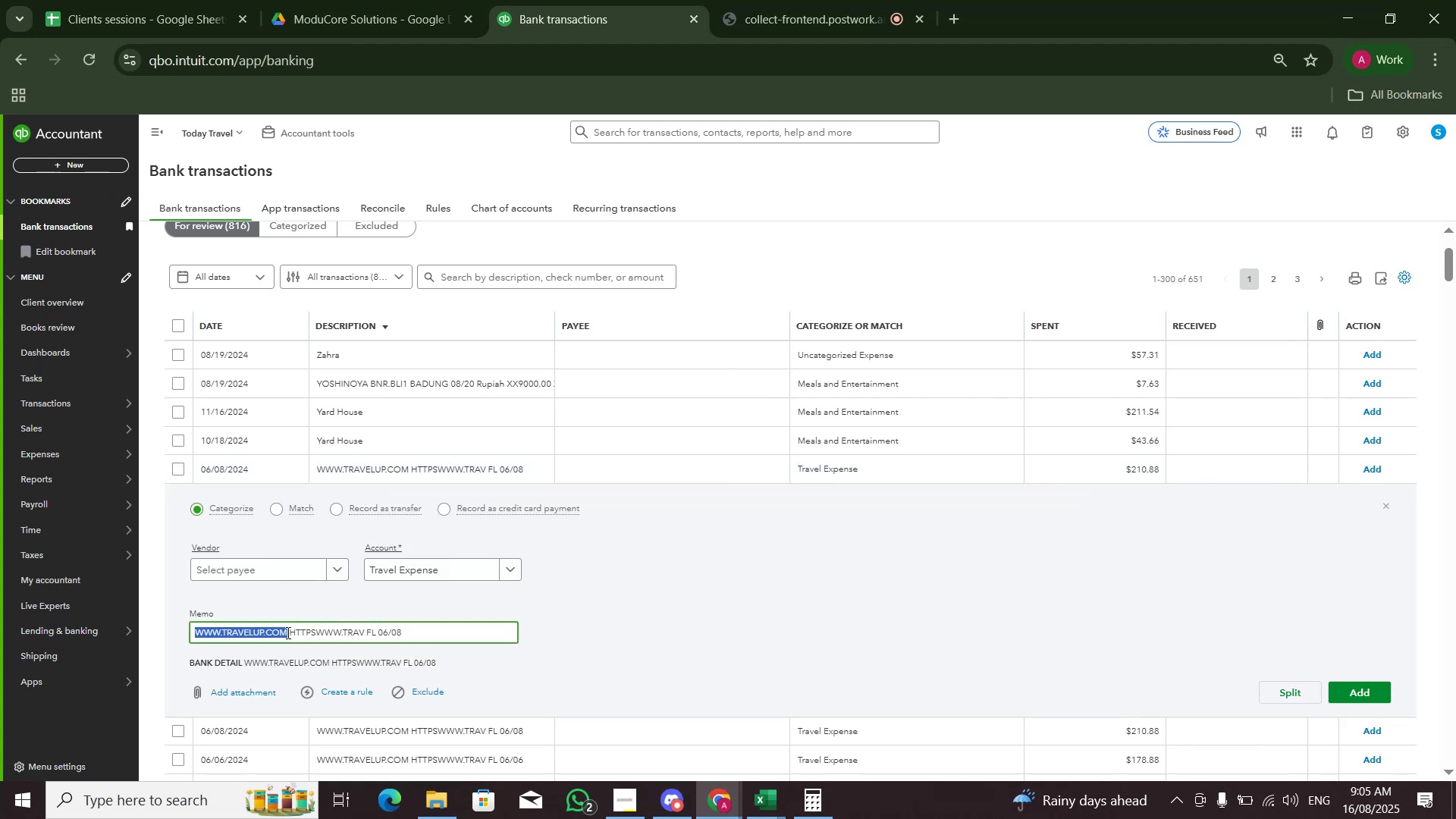 
key(Control+C)
 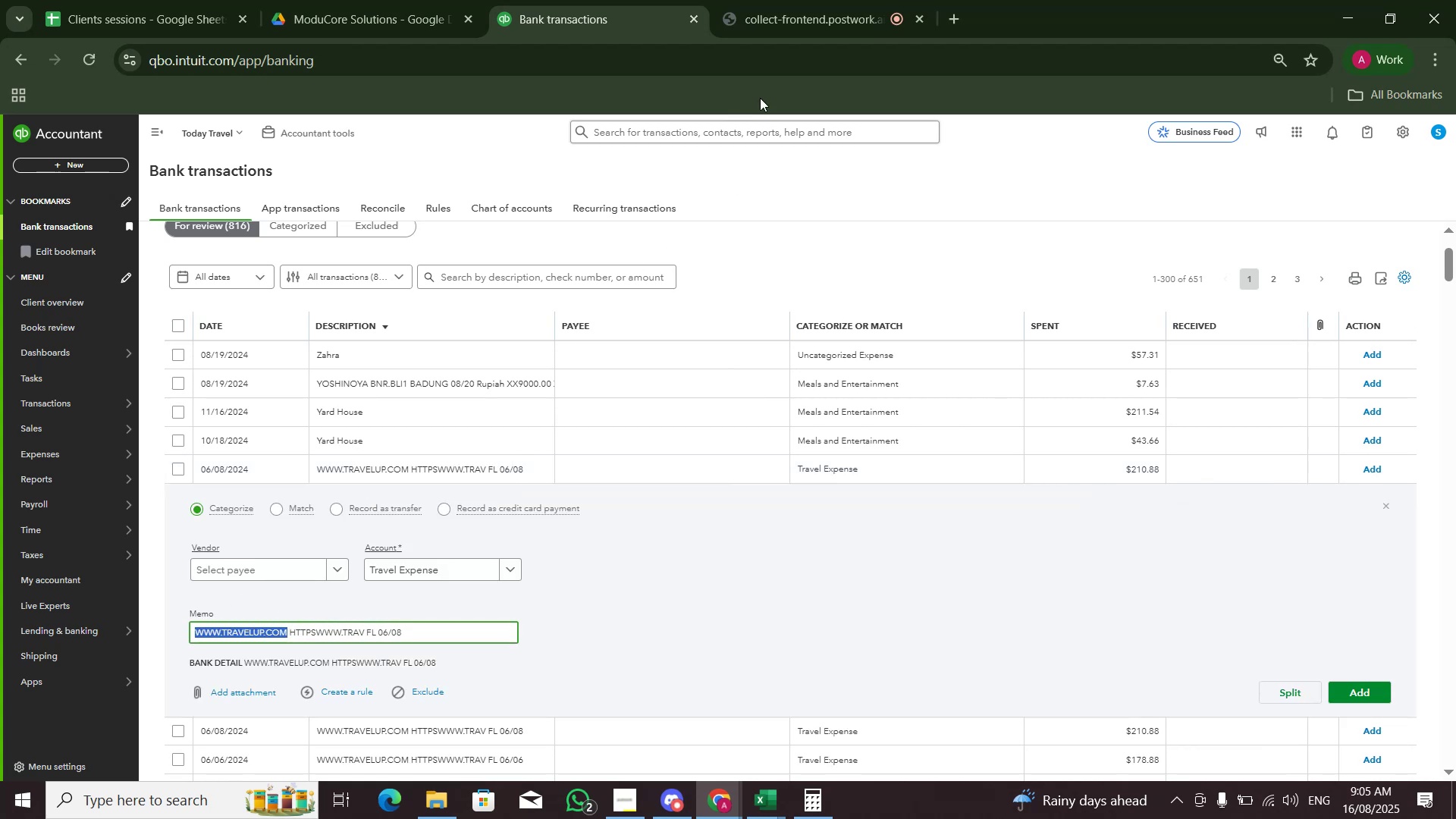 
left_click_drag(start_coordinate=[786, 0], to_coordinate=[610, 0])
 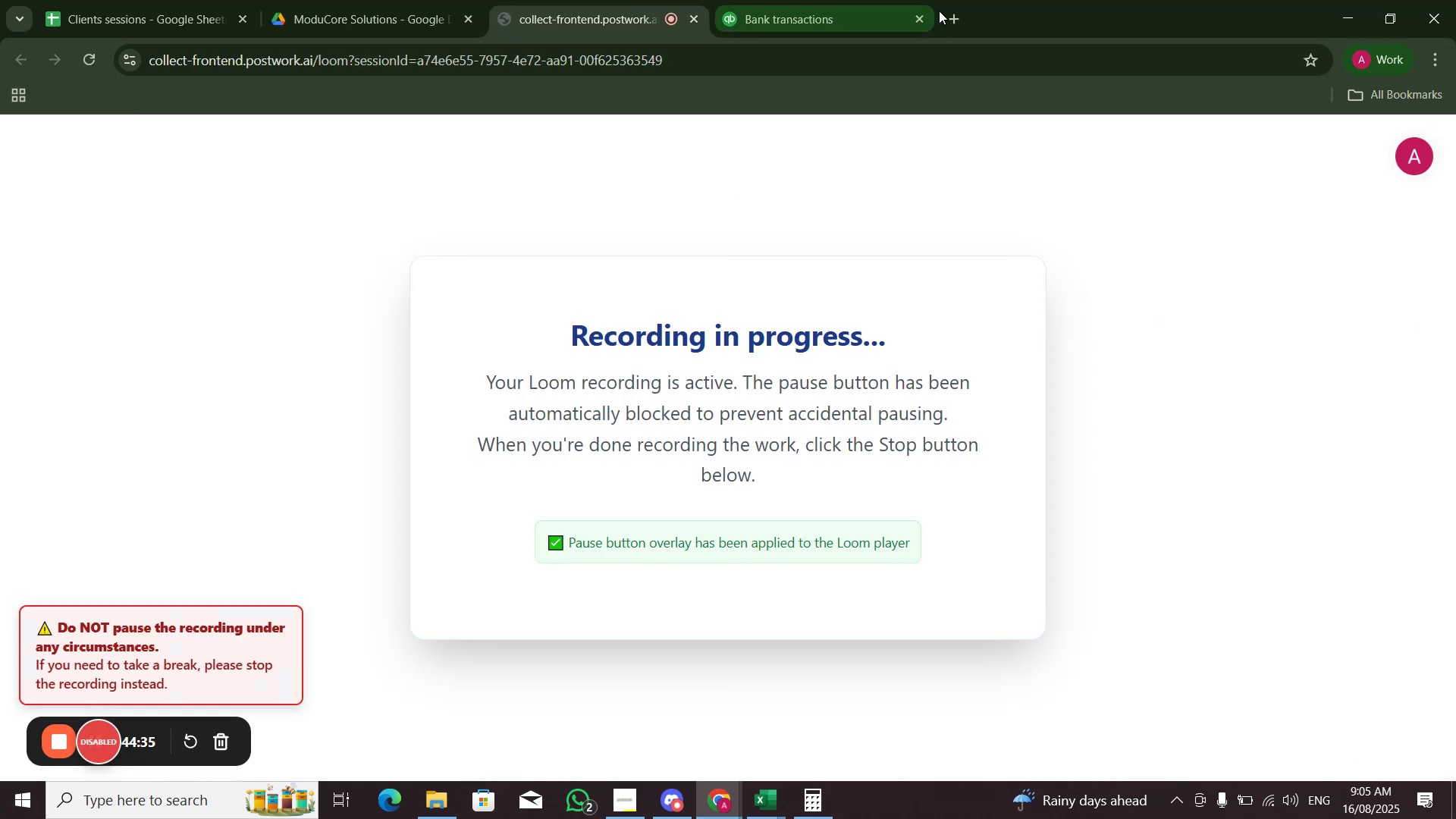 
left_click([949, 12])
 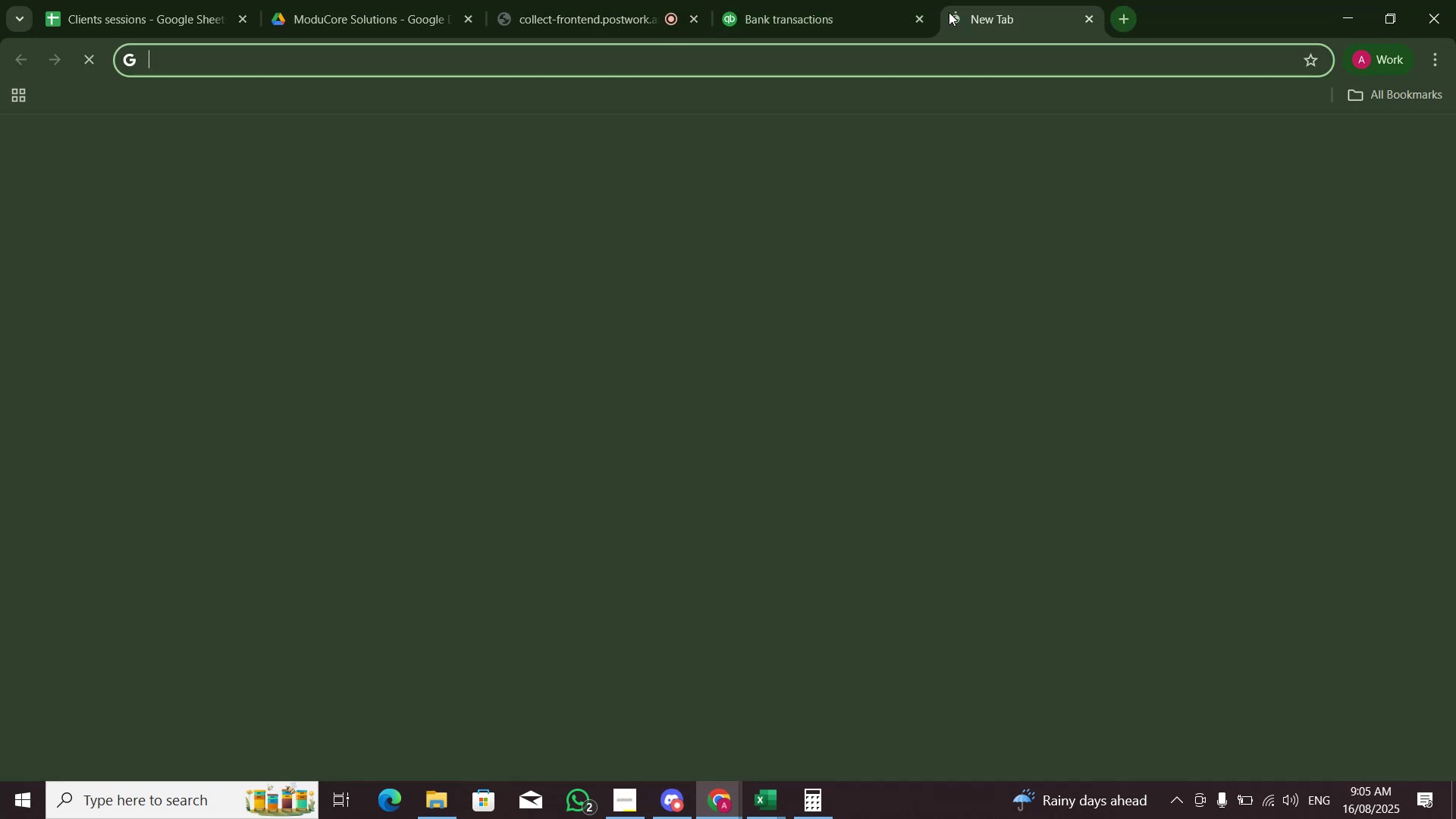 
key(Control+V)
 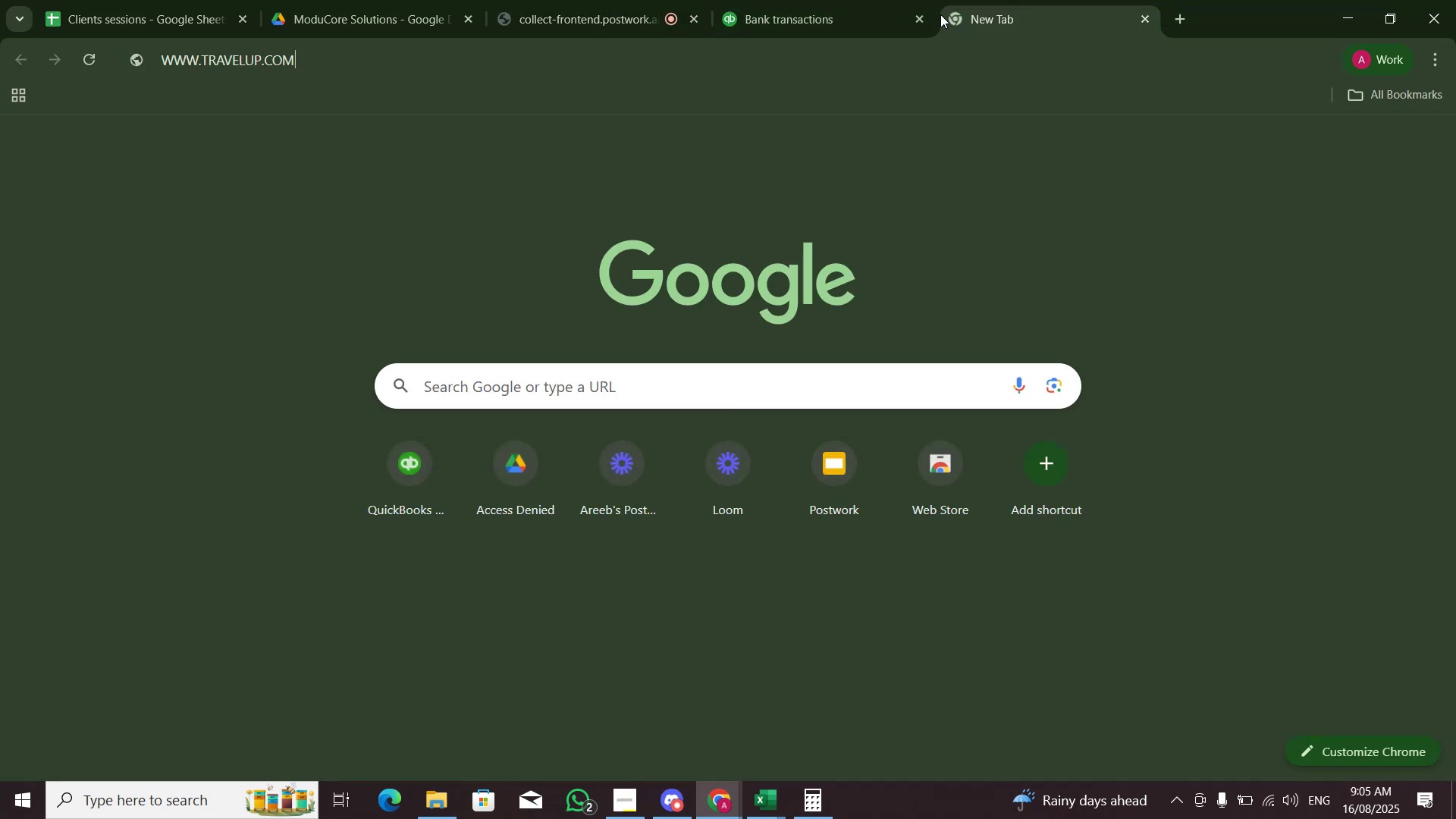 
key(NumpadEnter)
 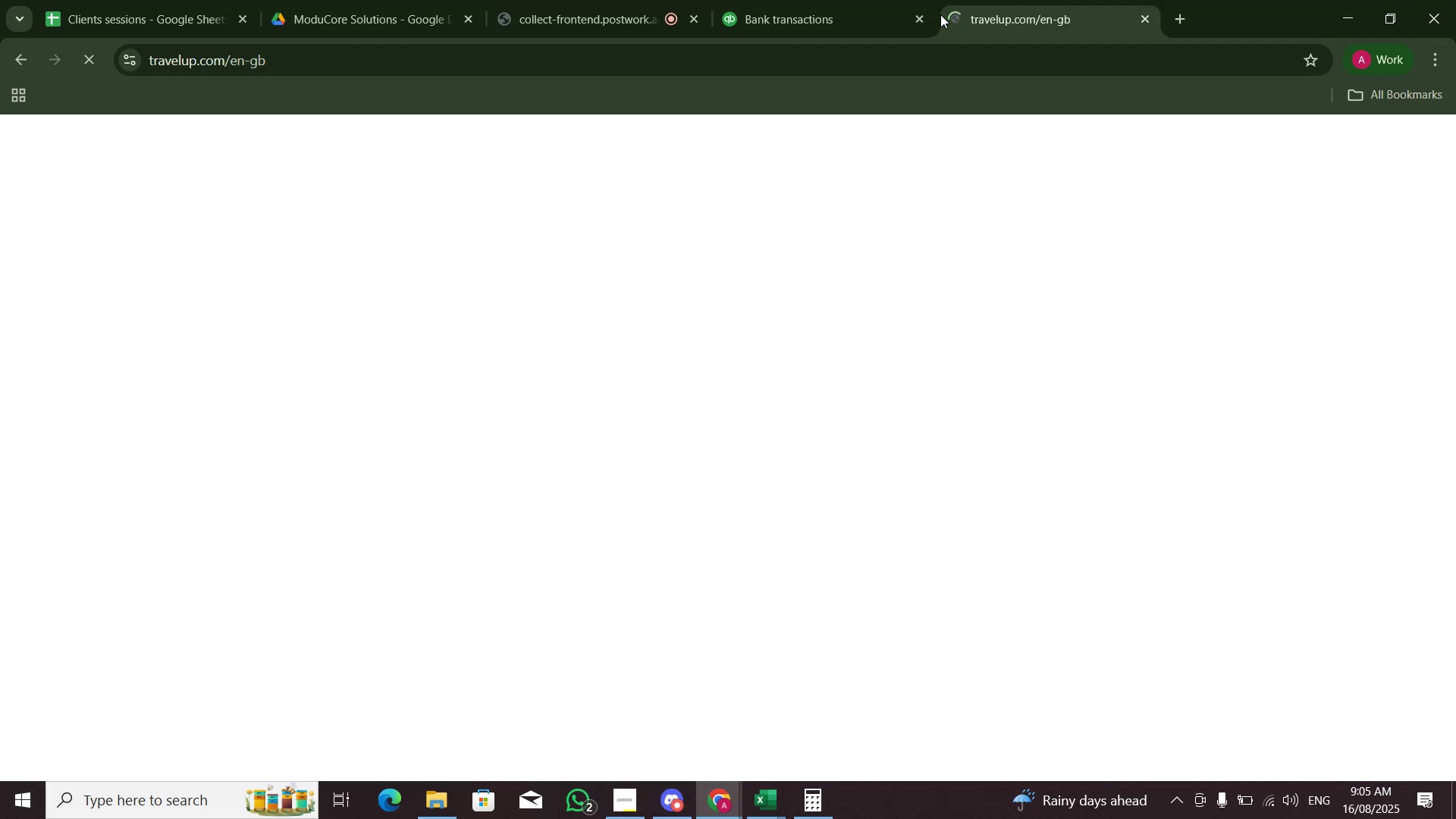 
wait(13.31)
 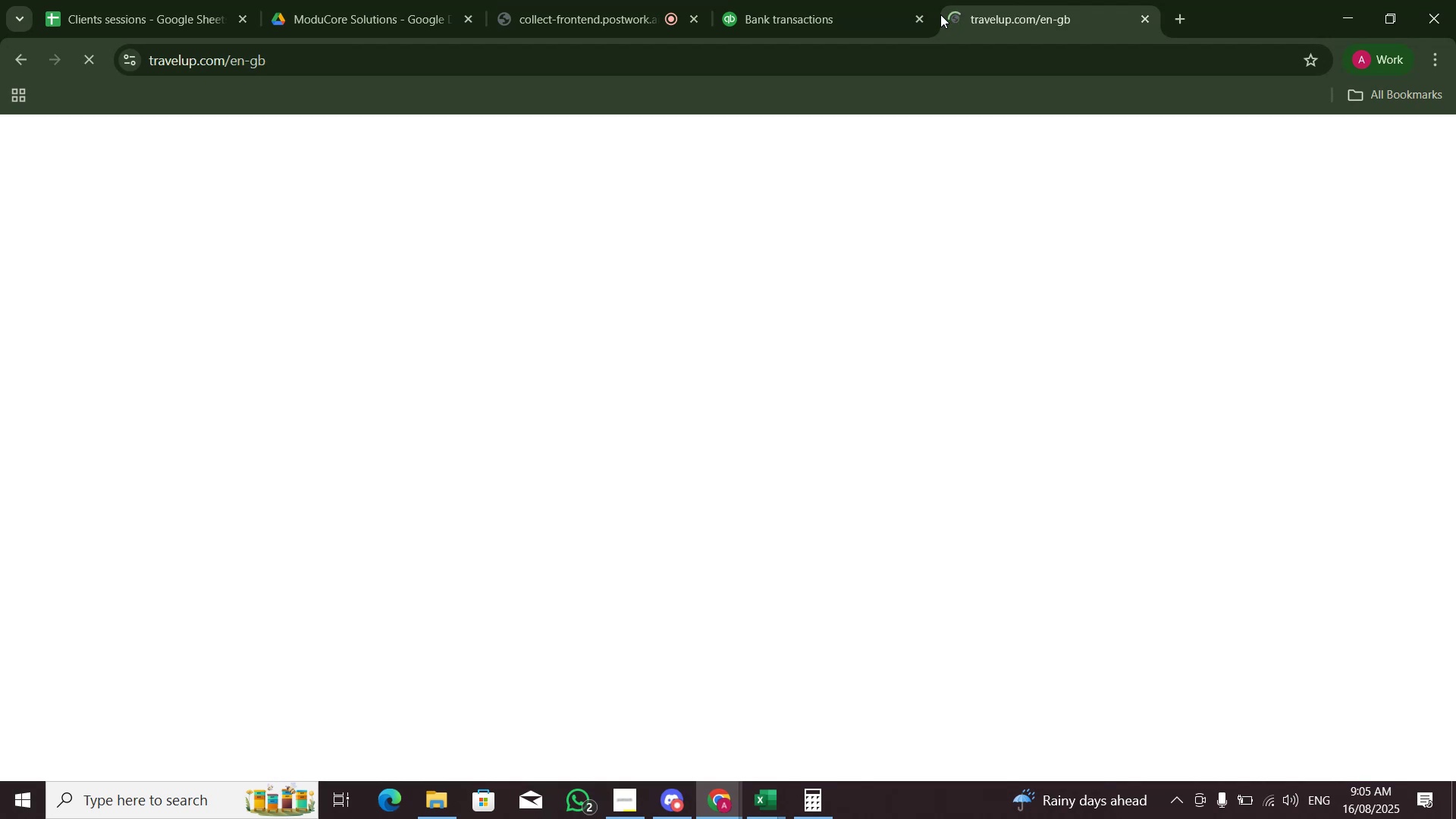 
scroll: coordinate [698, 360], scroll_direction: down, amount: 11.0
 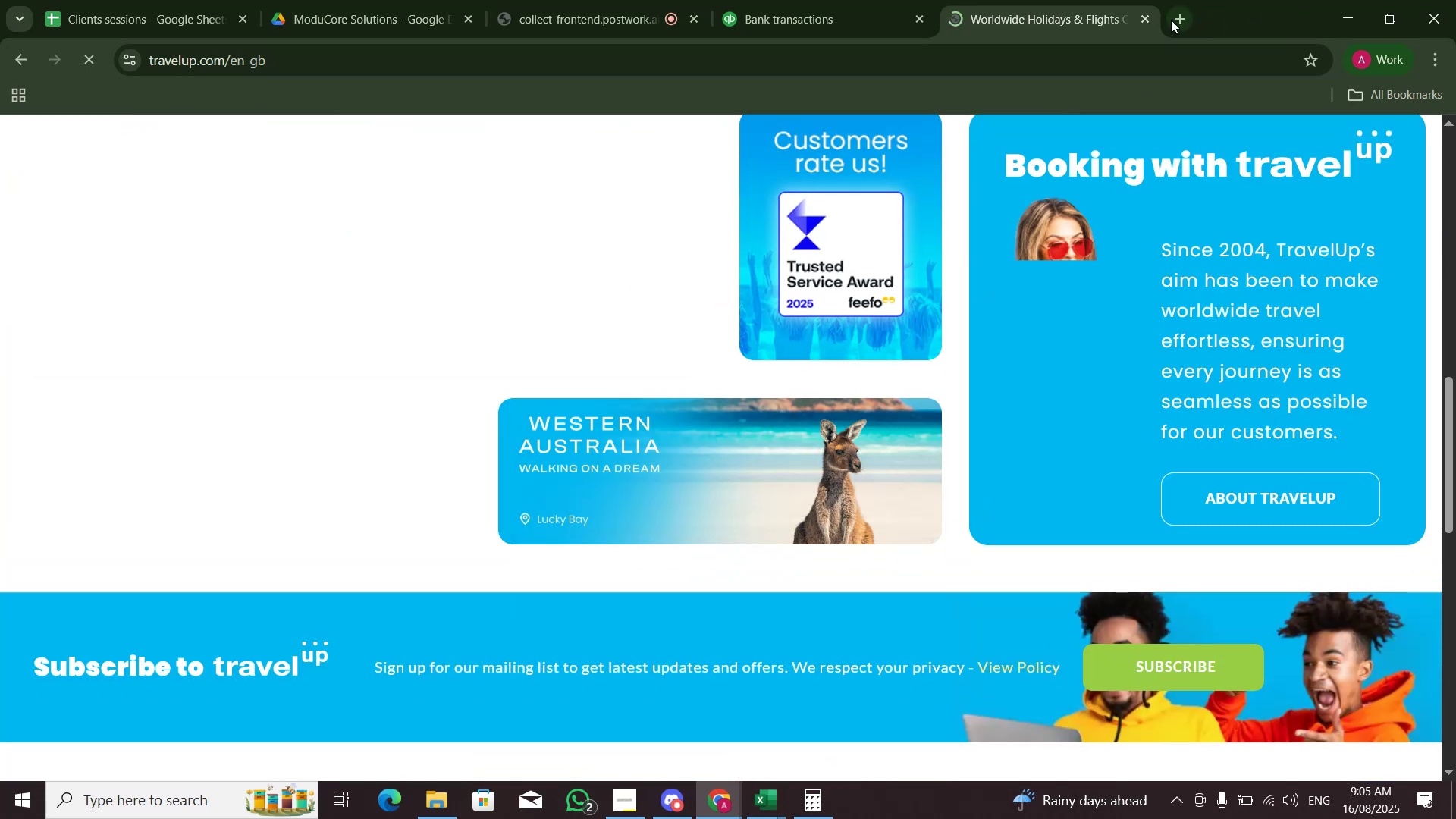 
left_click([1148, 20])
 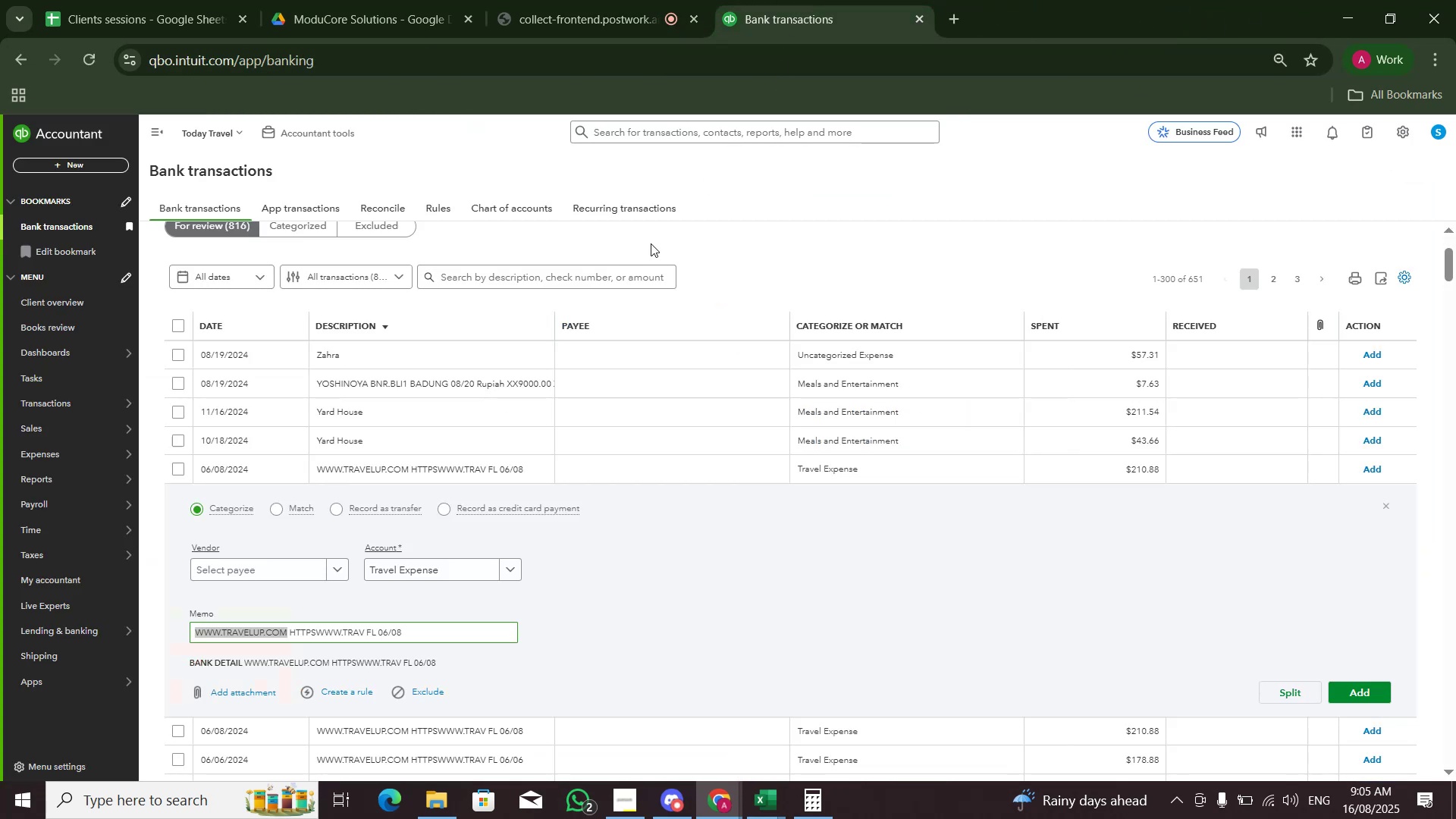 
mouse_move([424, 568])
 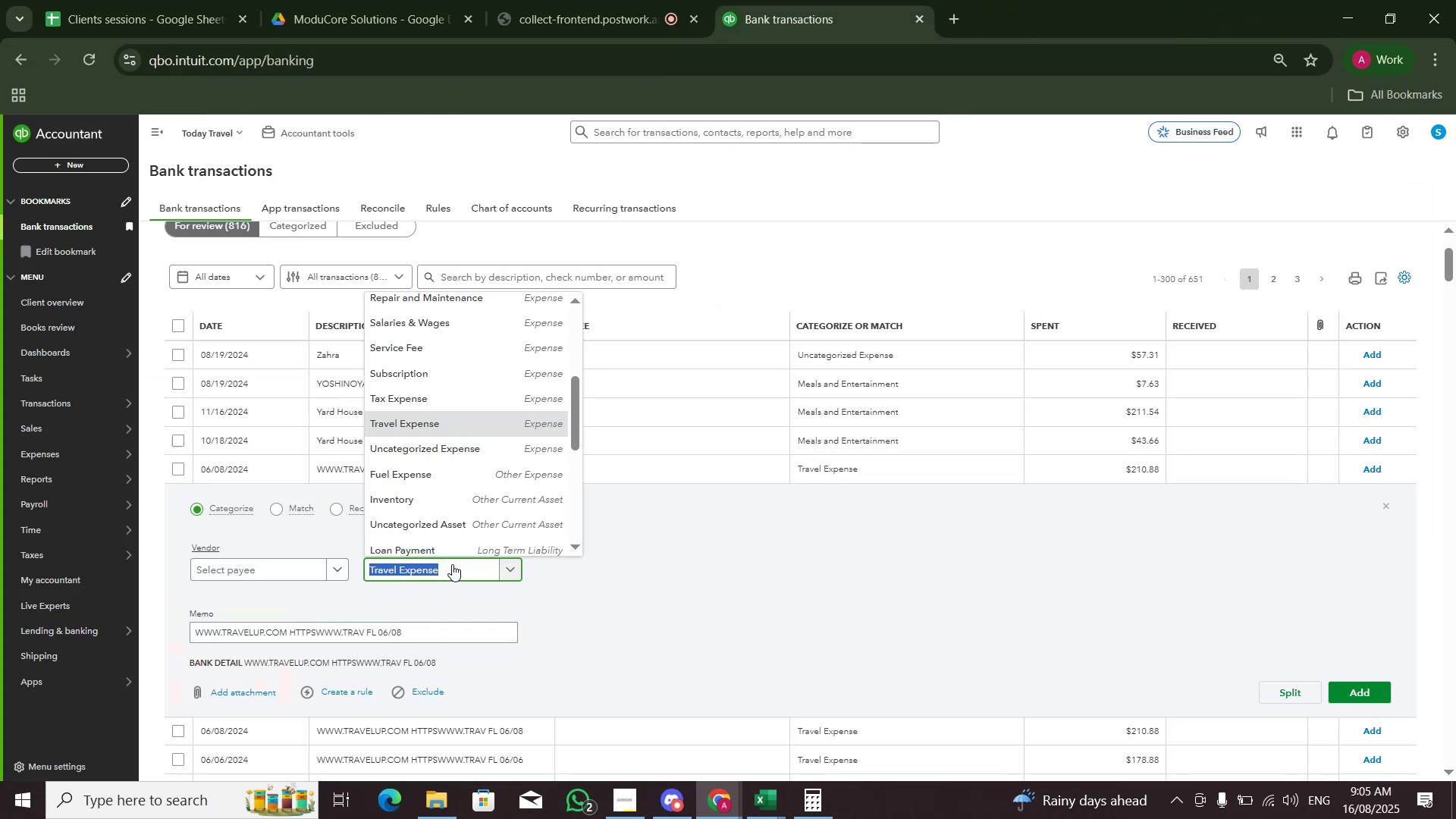 
type(soft)
 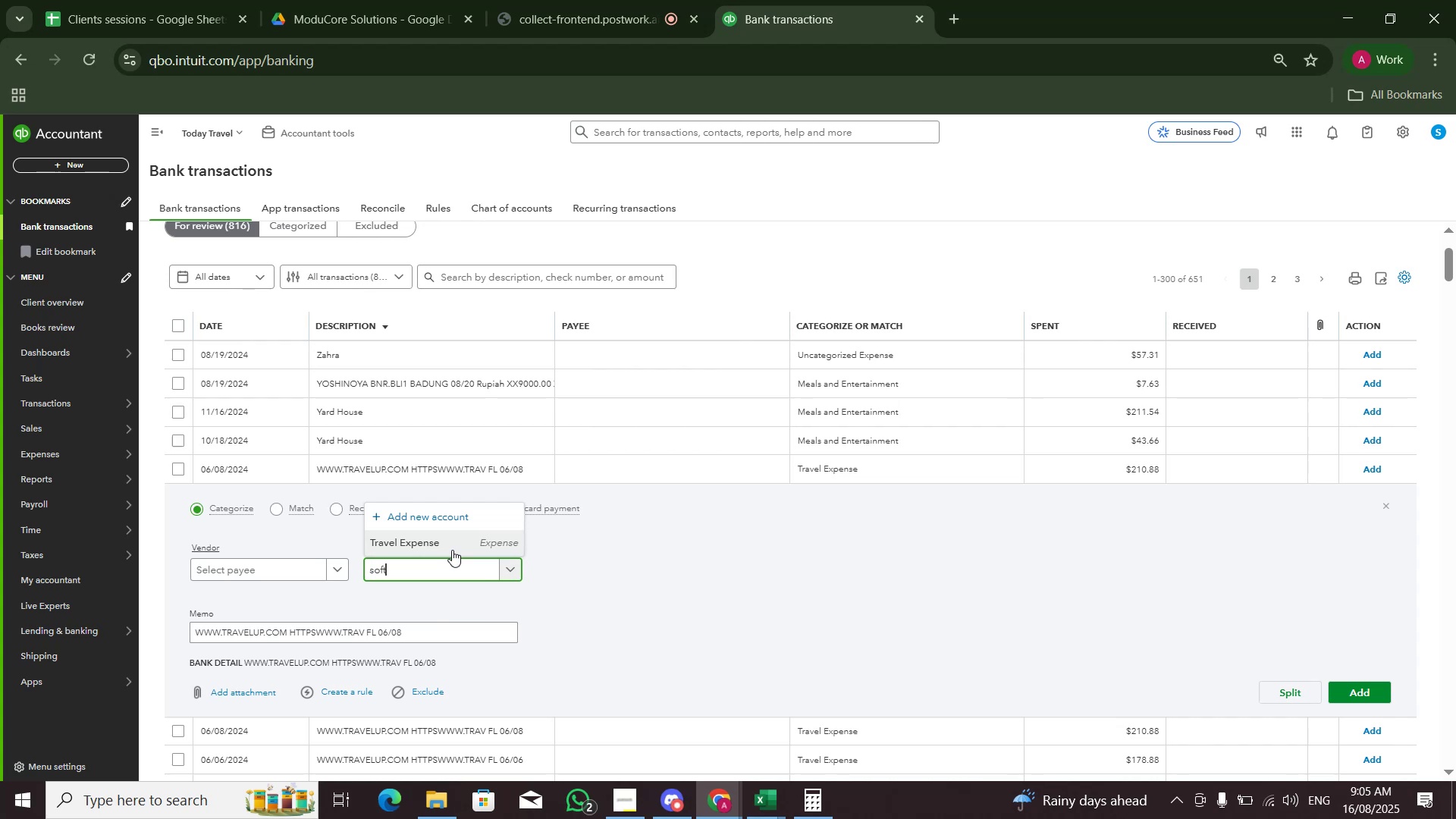 
left_click([174, 466])
 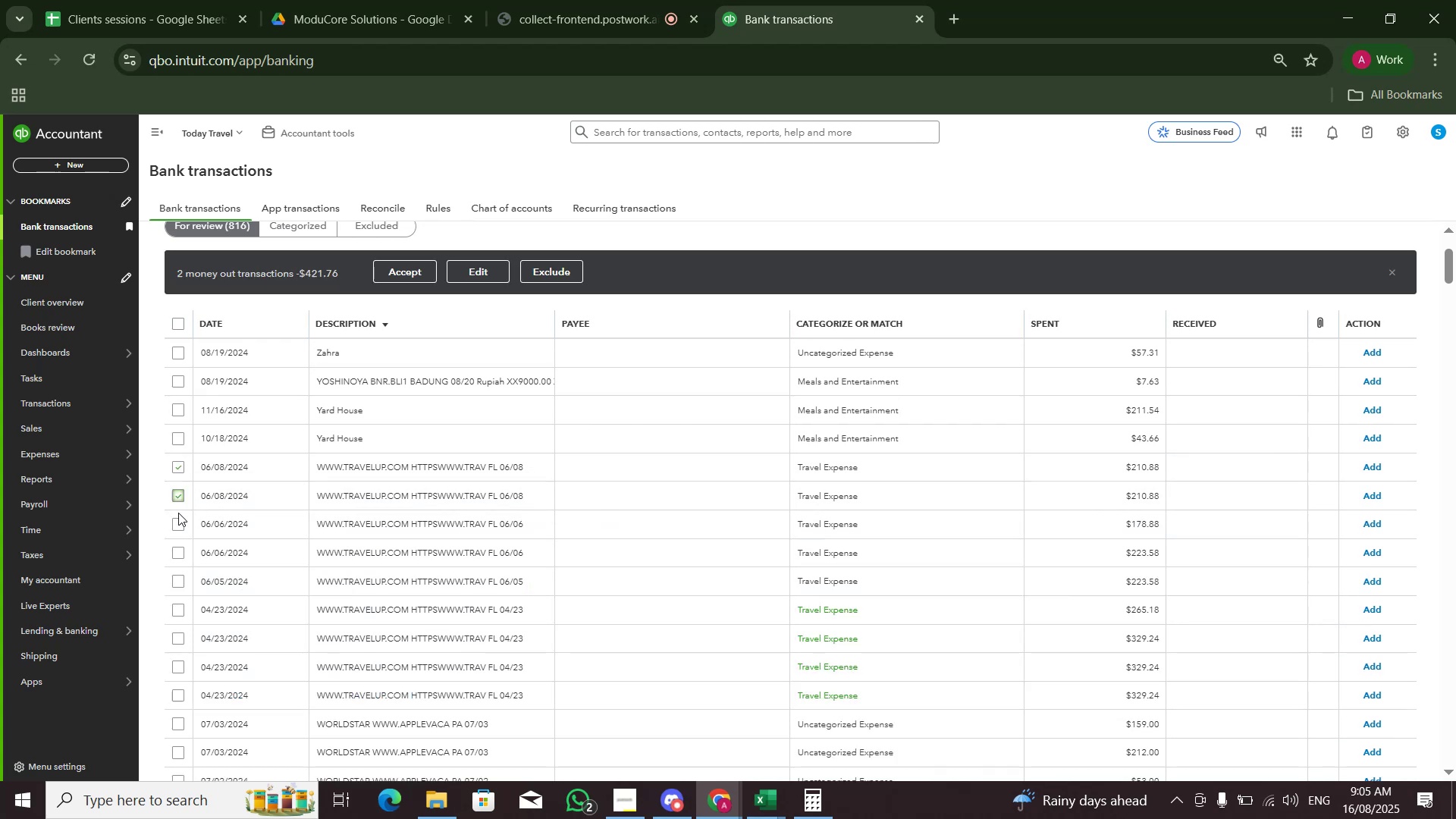 
left_click([184, 526])
 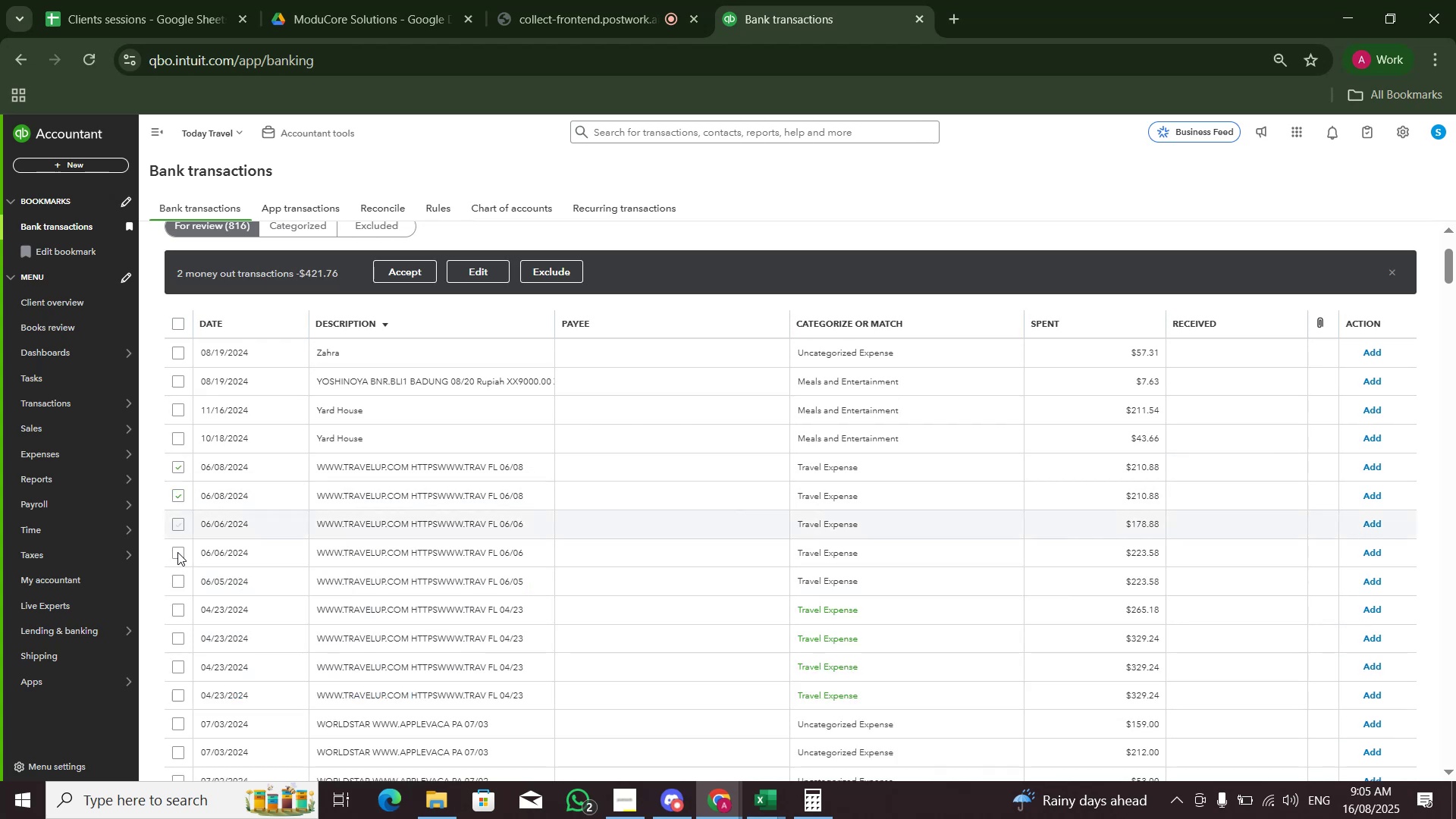 
double_click([177, 552])
 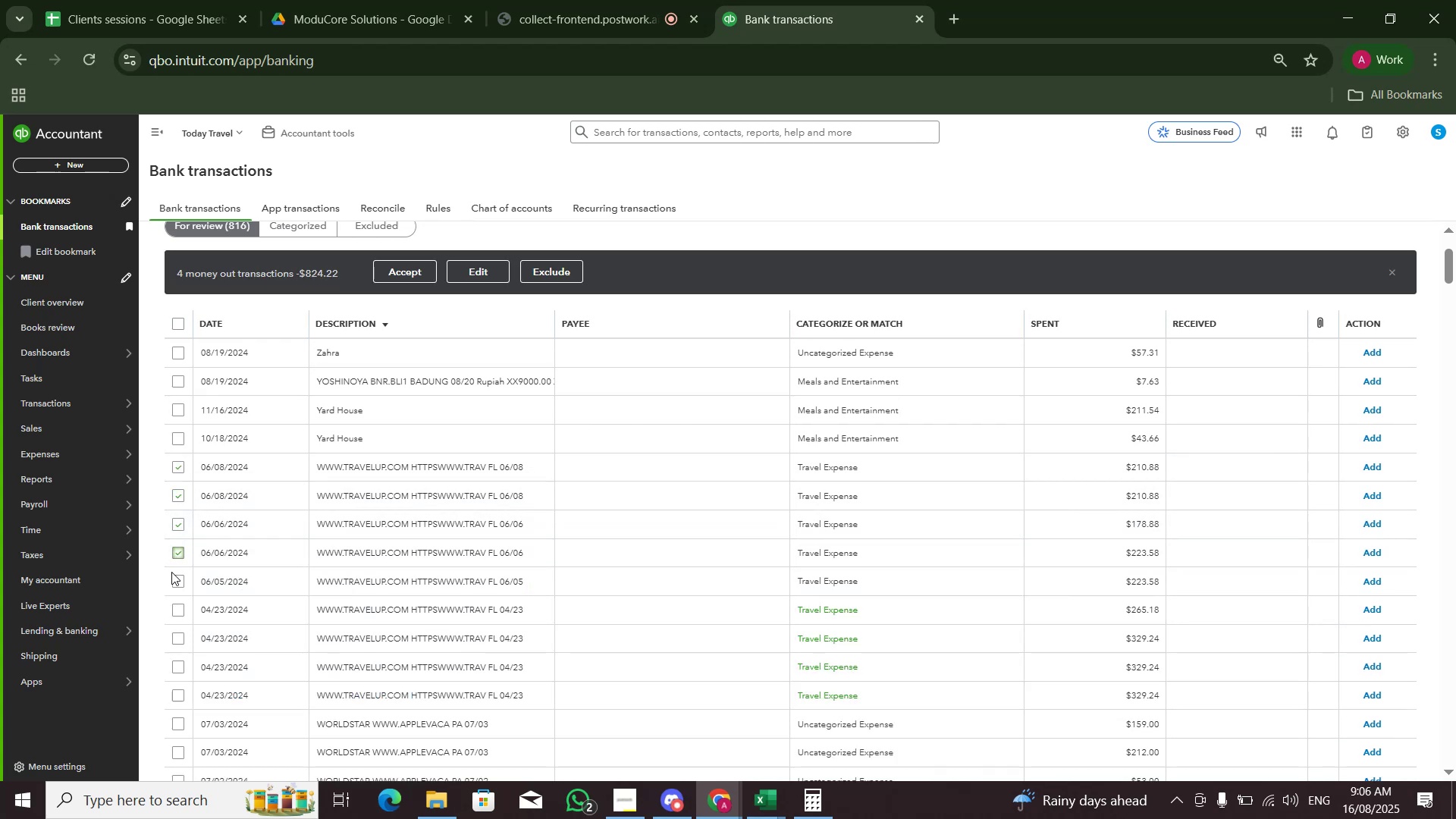 
left_click([177, 585])
 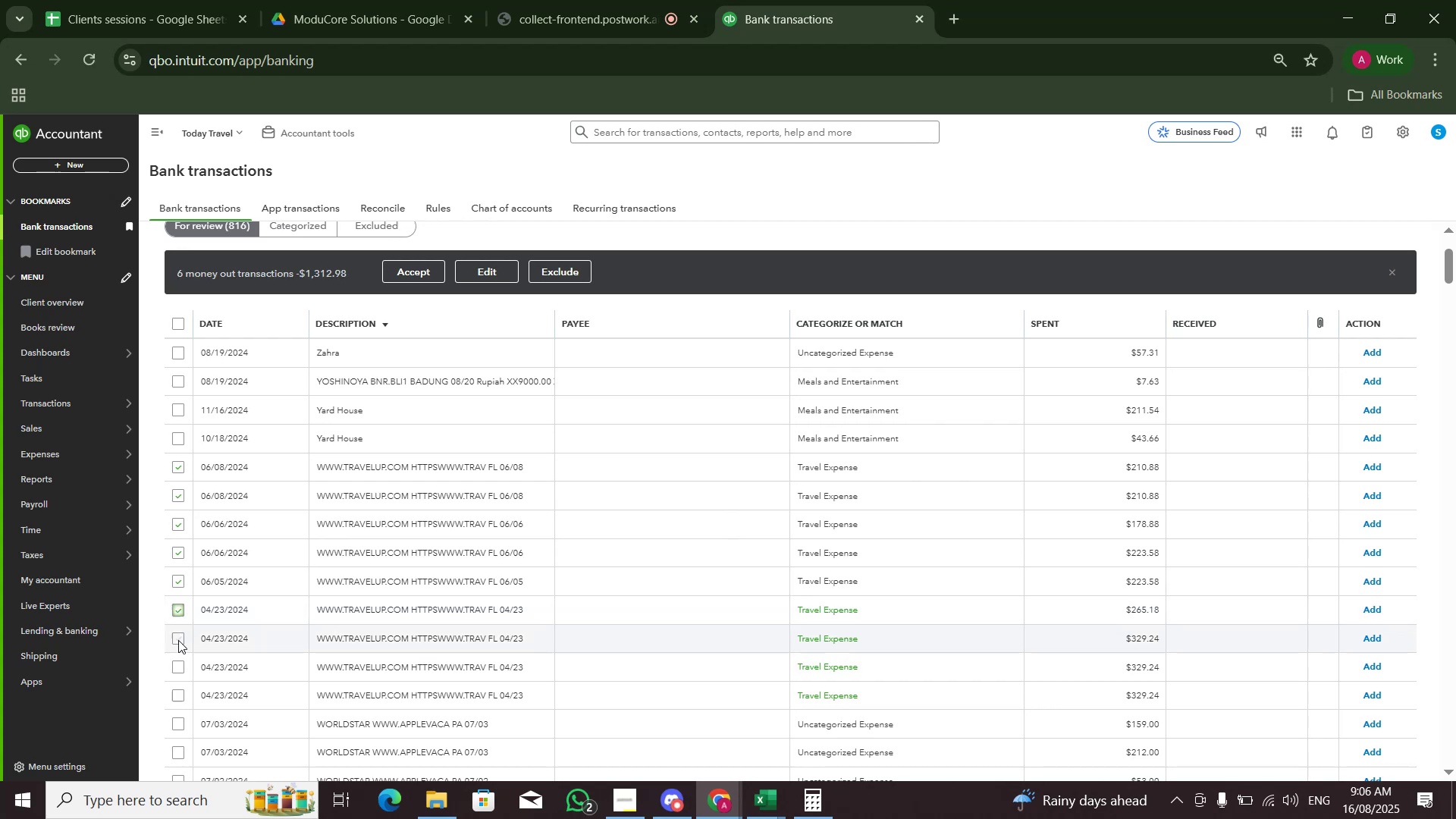 
double_click([182, 664])
 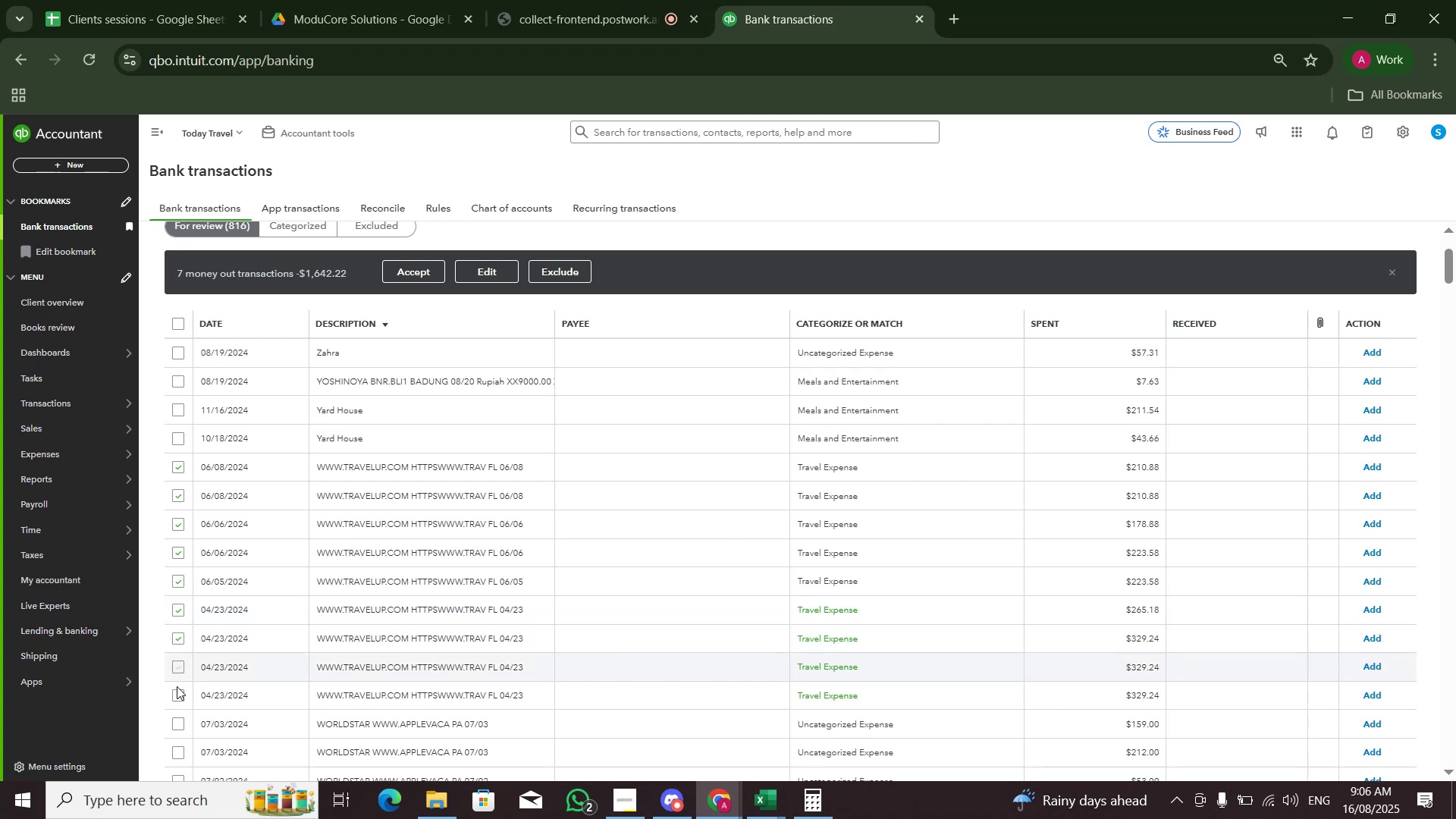 
triple_click([177, 687])
 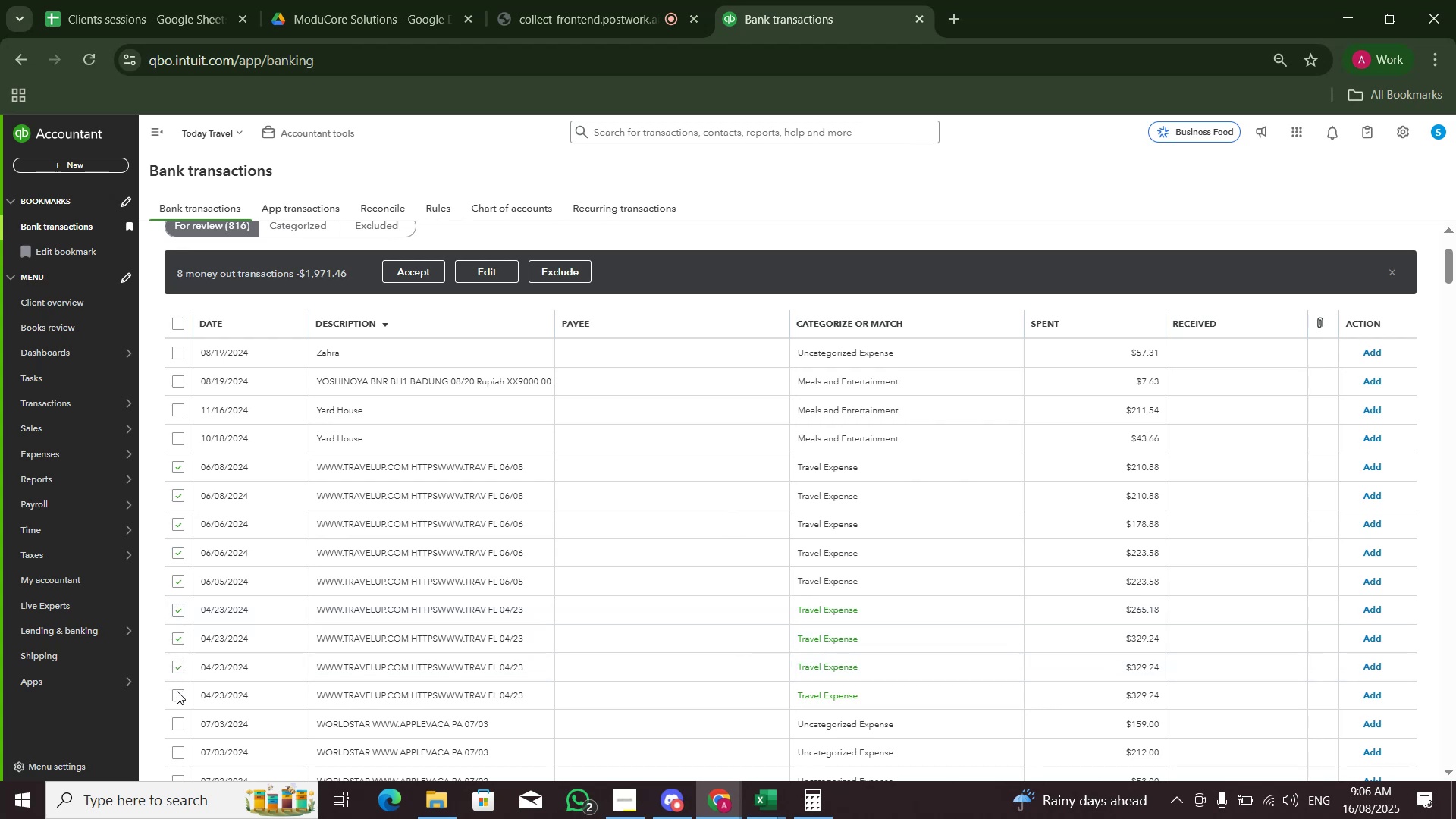 
triple_click([177, 692])
 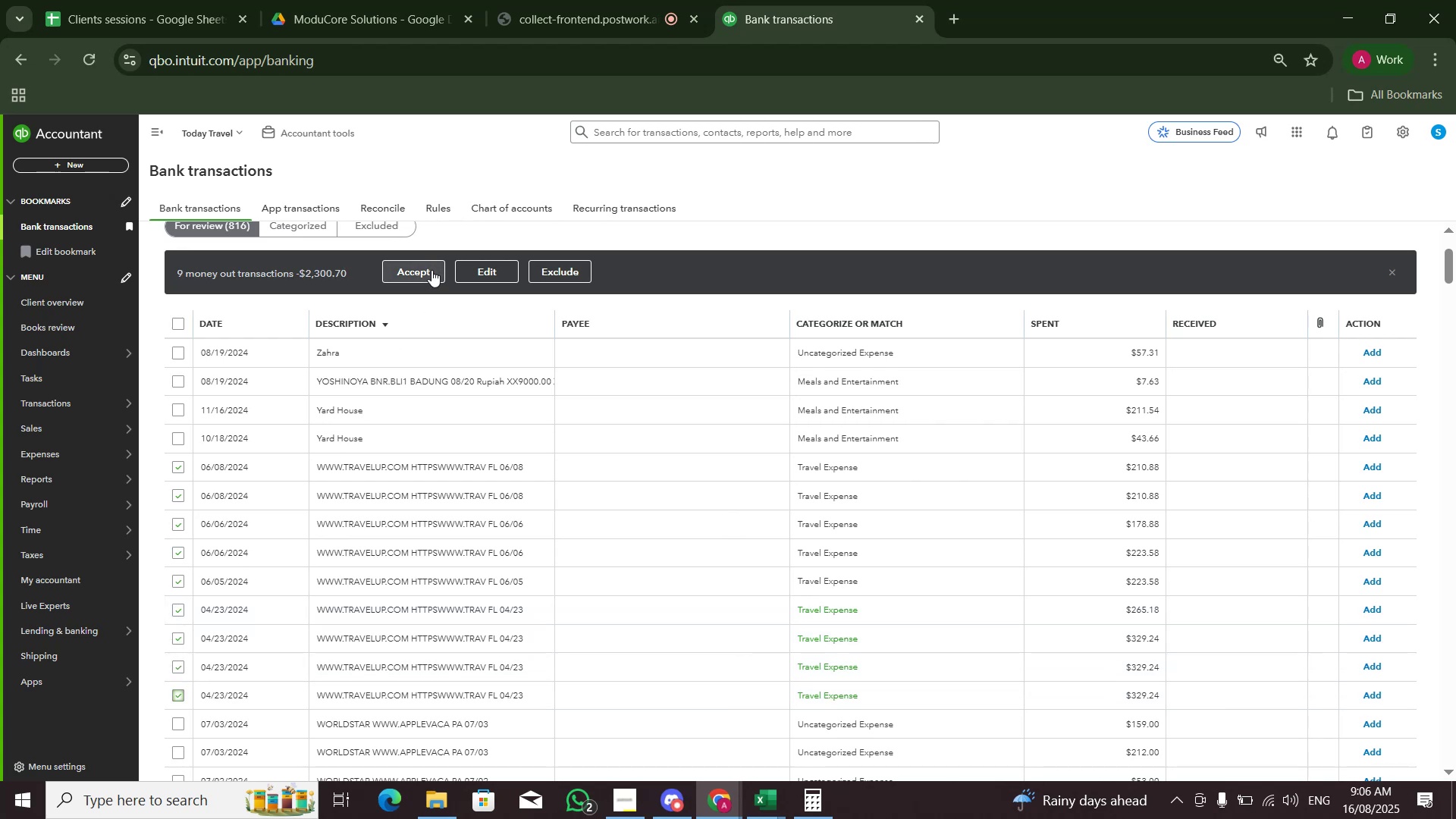 
left_click([431, 270])
 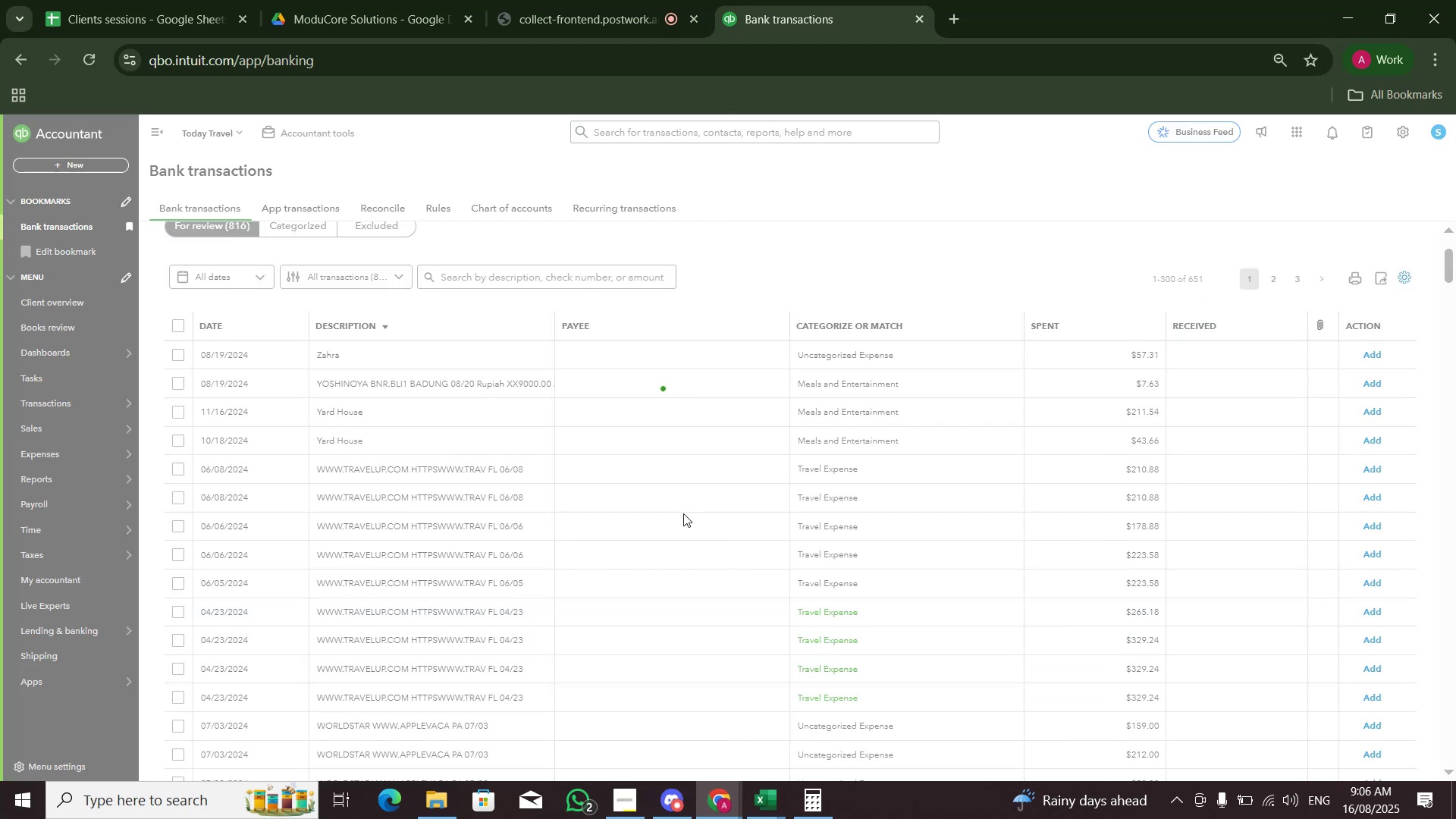 
wait(7.94)
 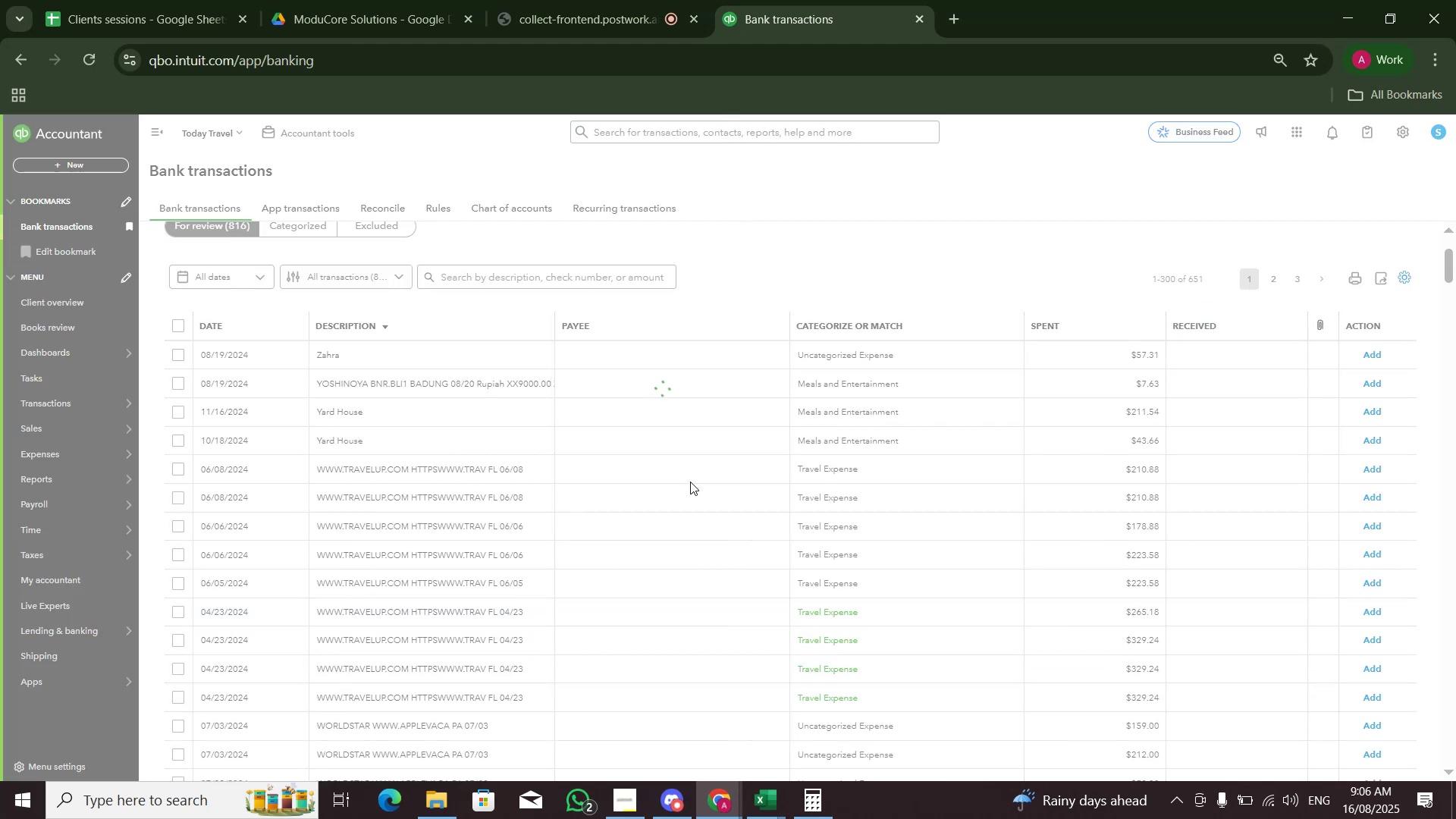 
left_click([521, 475])
 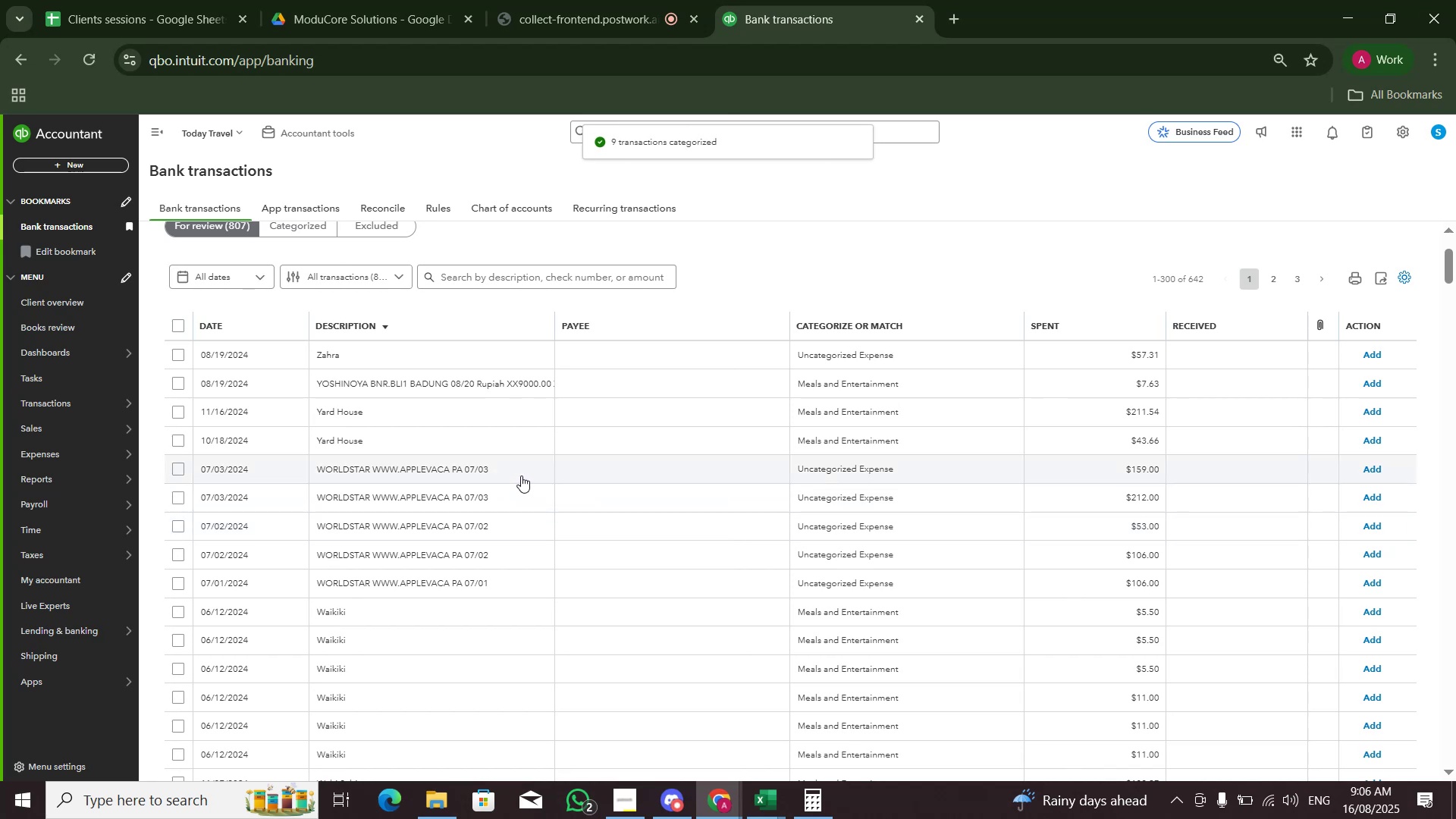 
left_click([521, 475])
 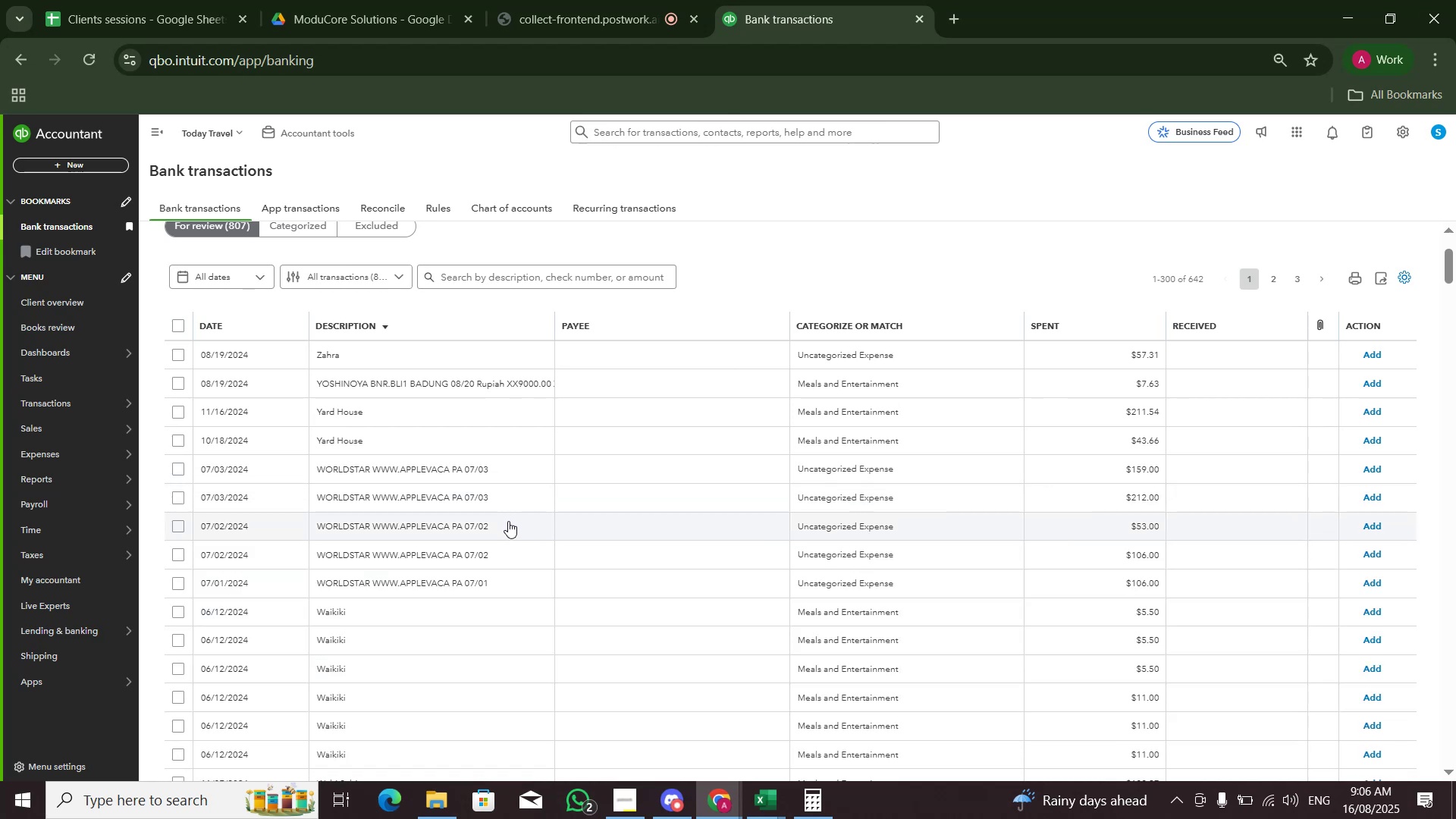 
left_click([497, 479])
 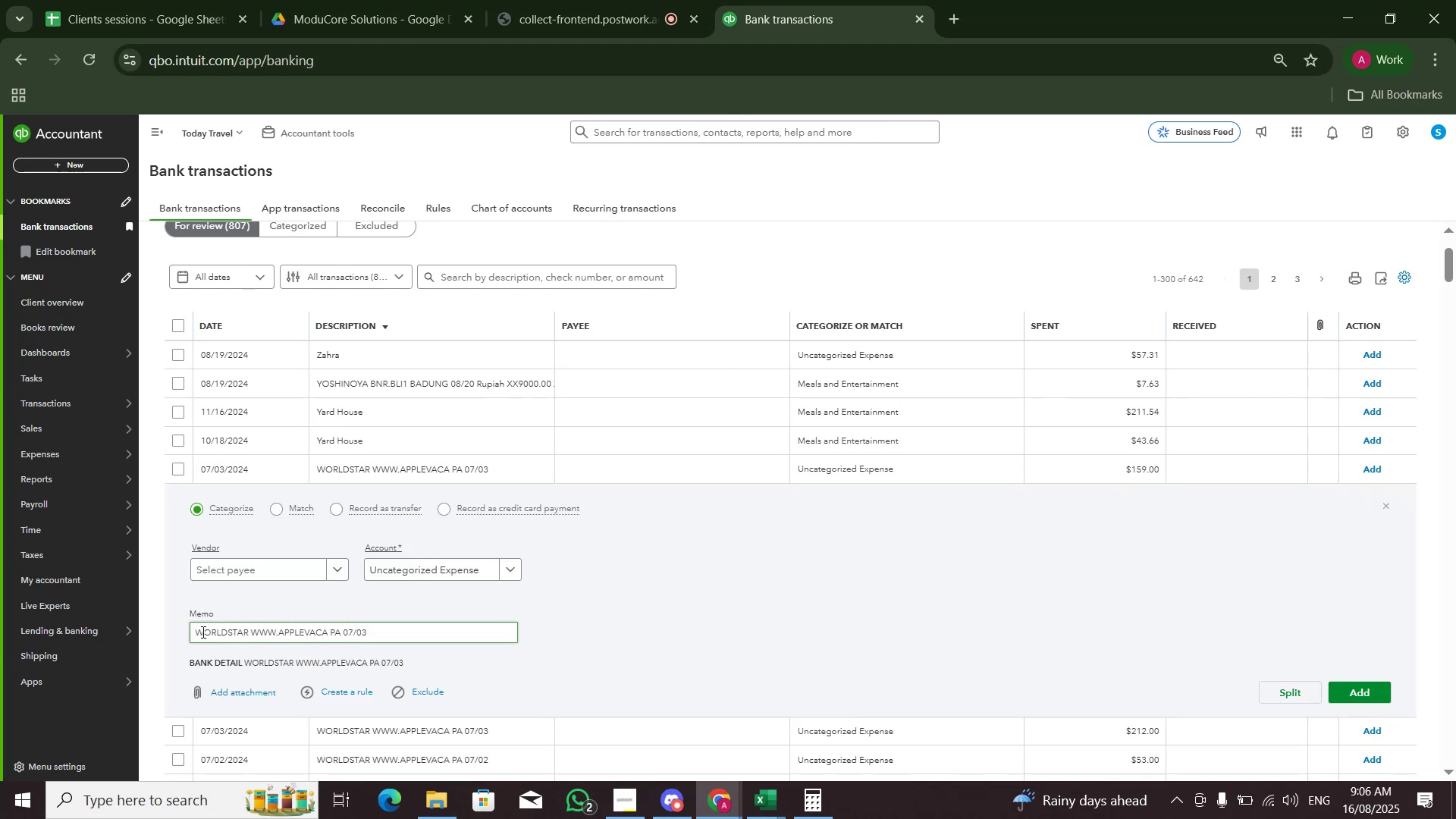 
left_click_drag(start_coordinate=[192, 631], to_coordinate=[336, 634])
 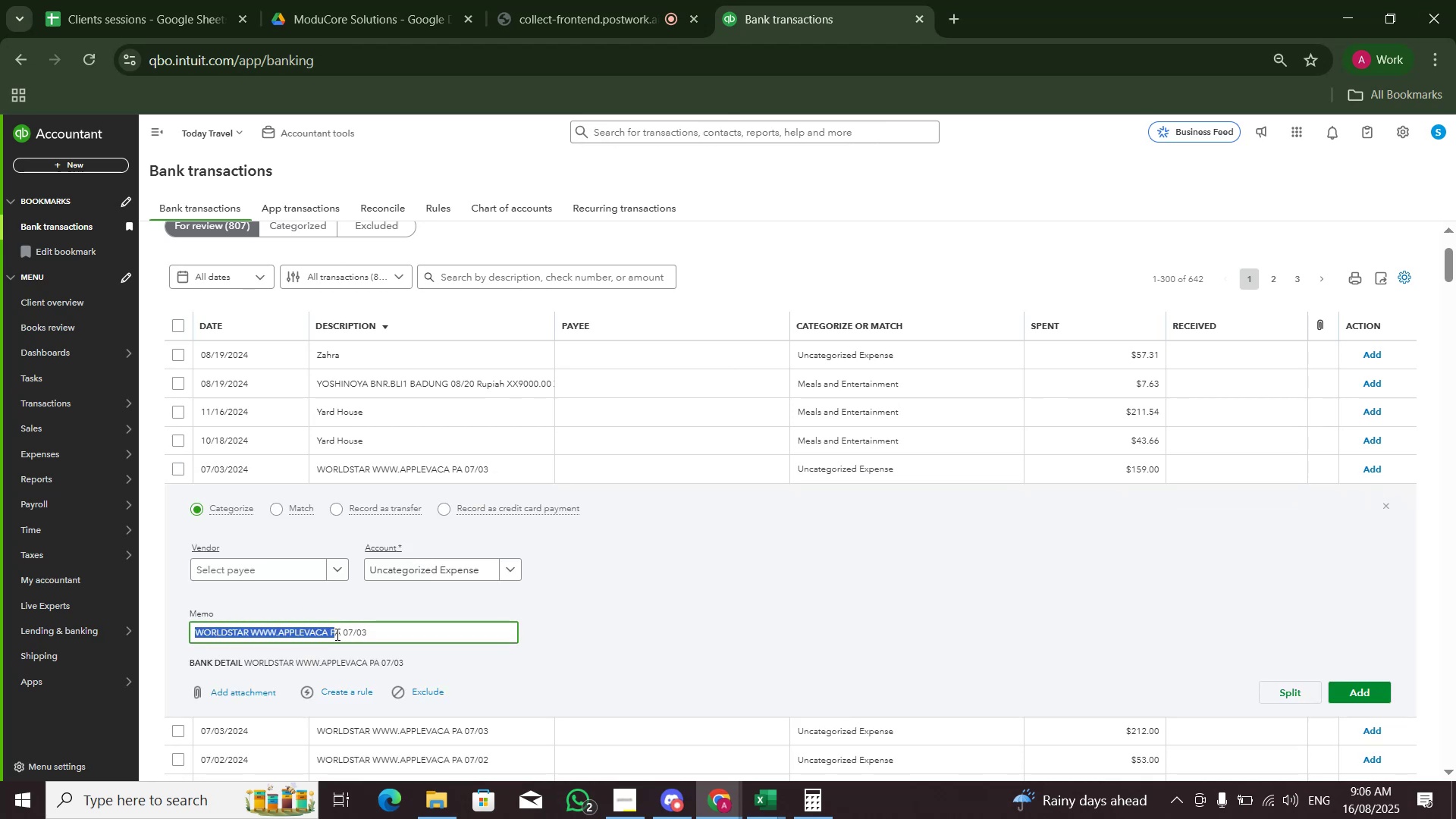 
hold_key(key=ControlLeft, duration=0.6)
 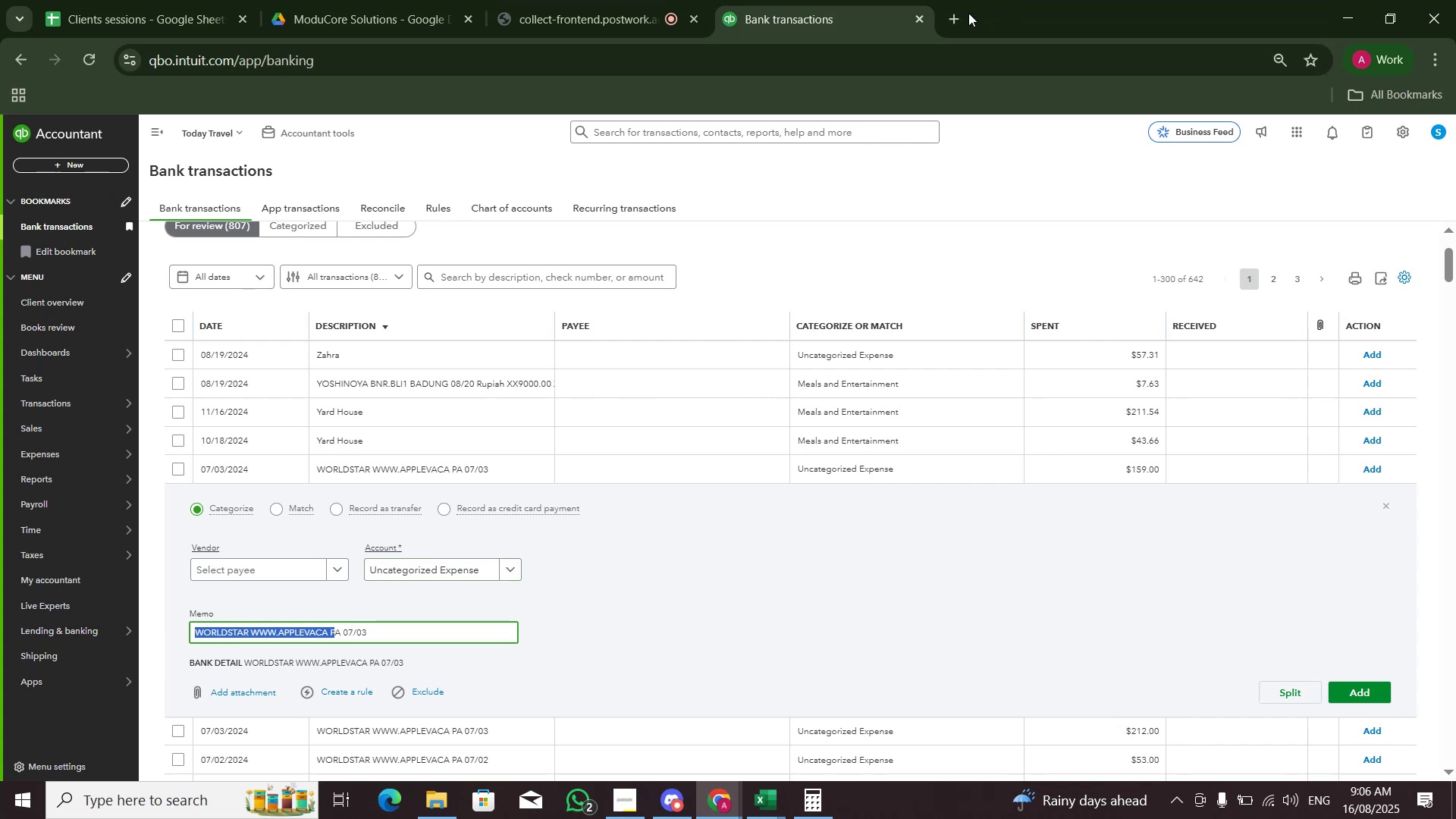 
hold_key(key=C, duration=0.31)
 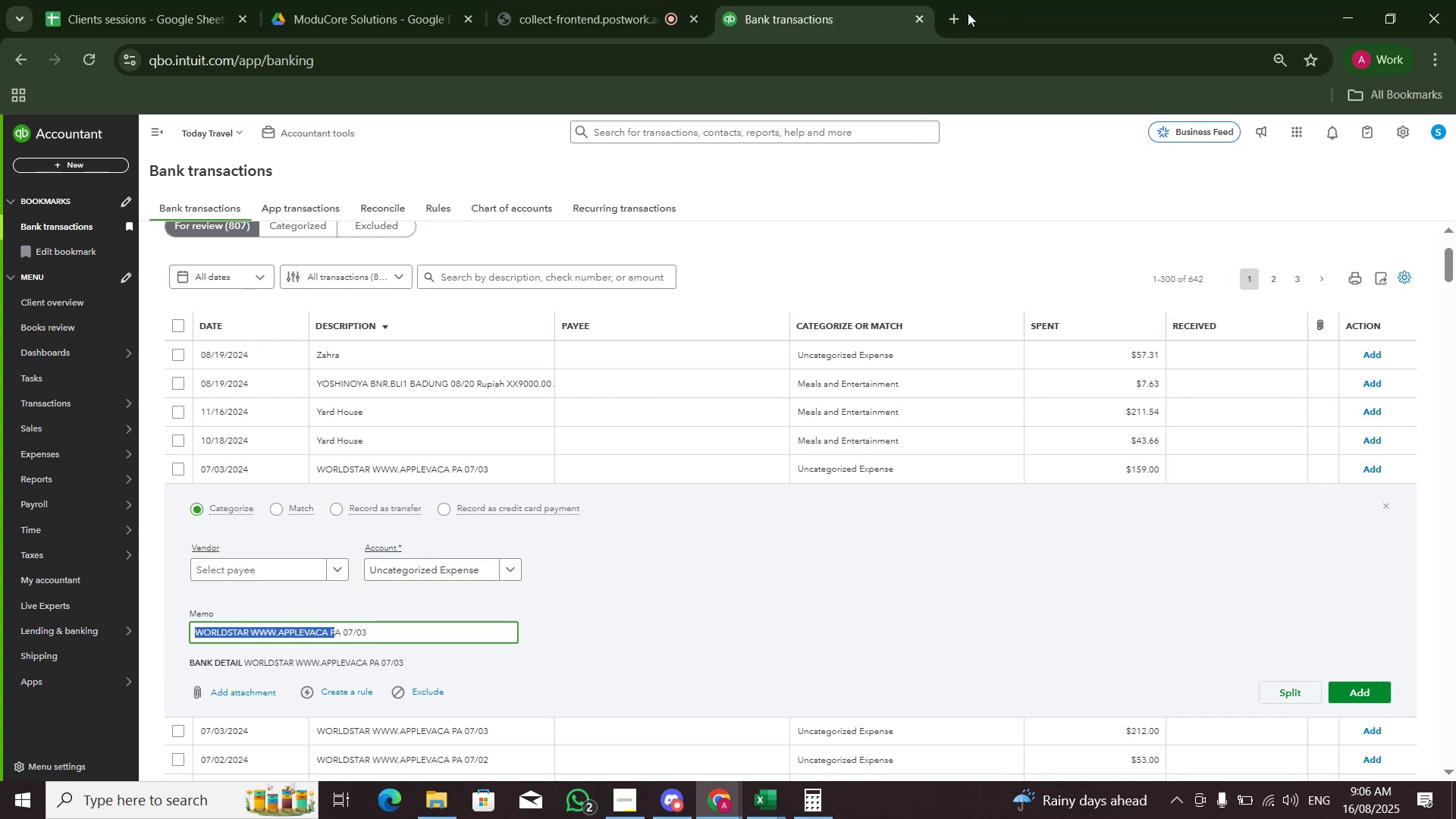 
left_click([965, 14])
 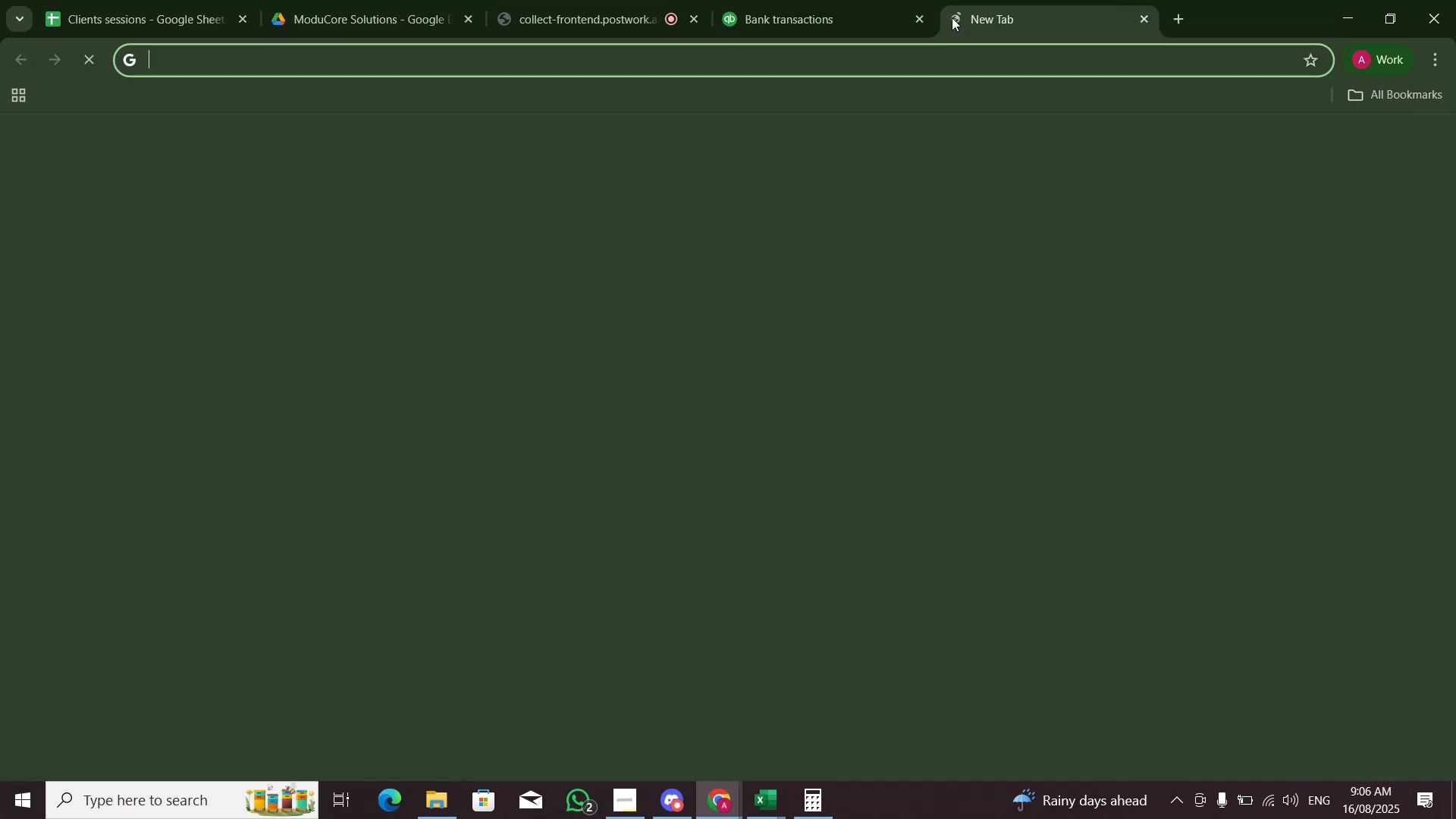 
key(Control+ControlLeft)
 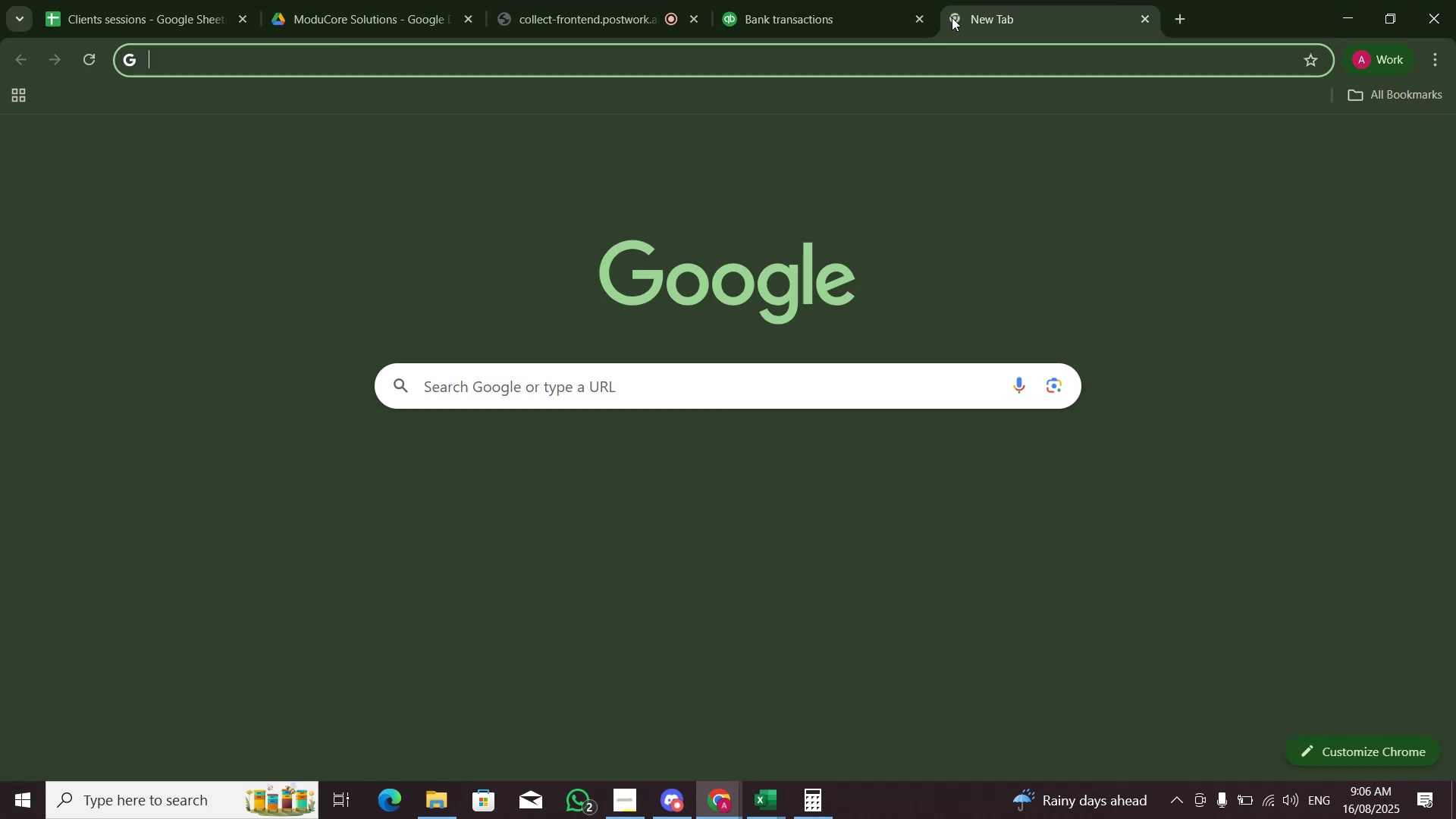 
key(Control+V)
 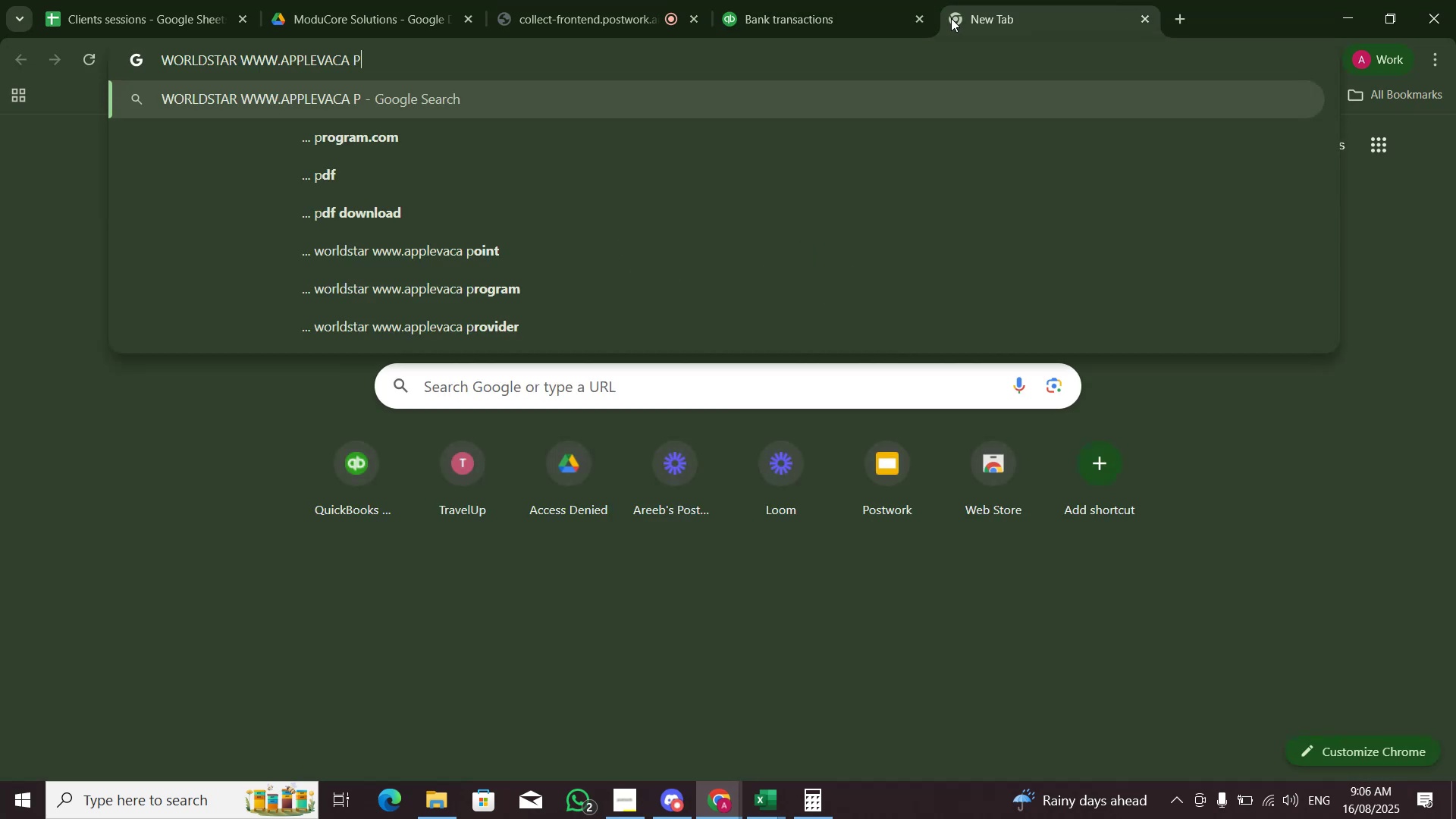 
key(NumpadEnter)
 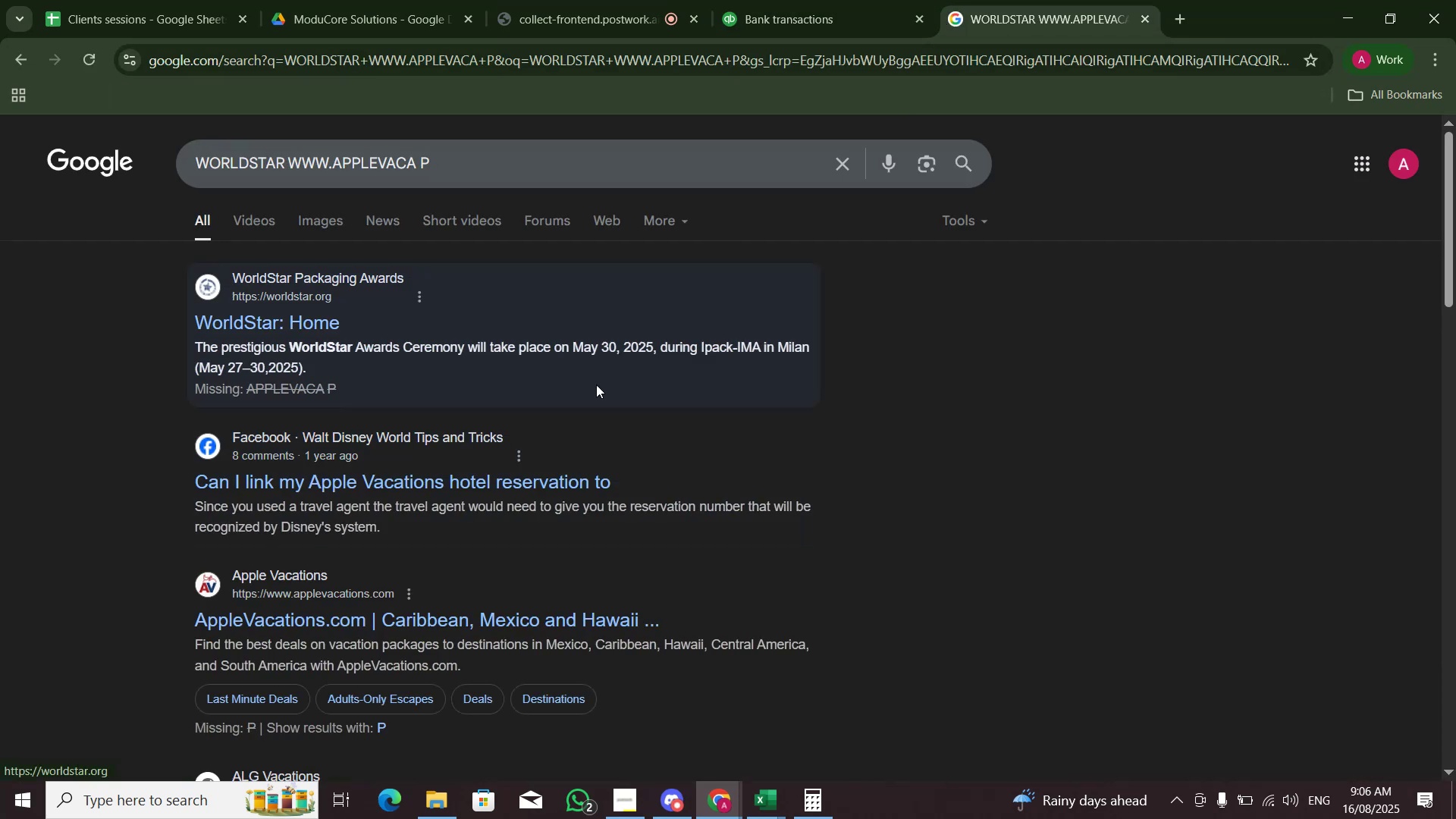 
wait(6.54)
 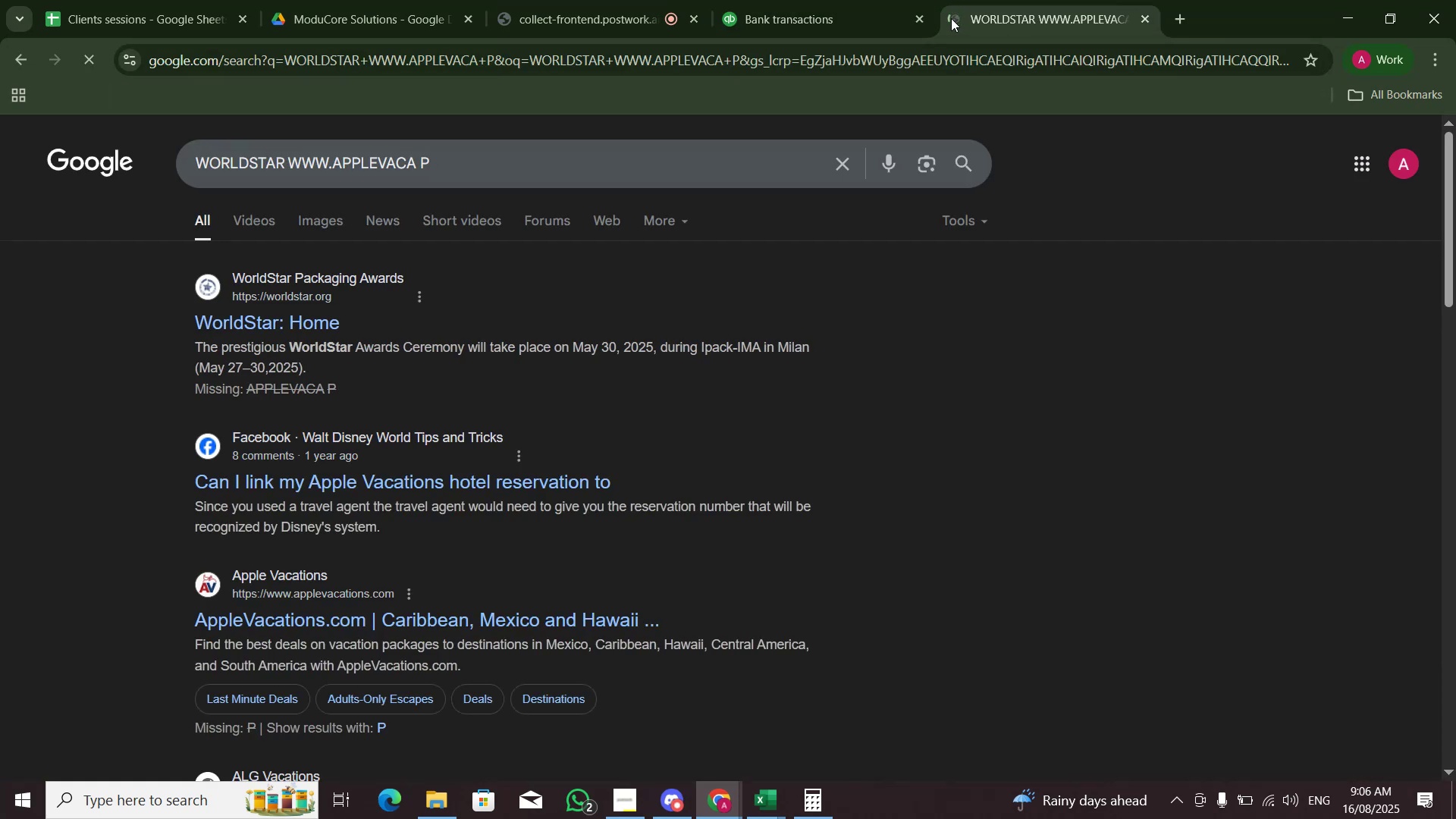 
left_click([833, 0])
 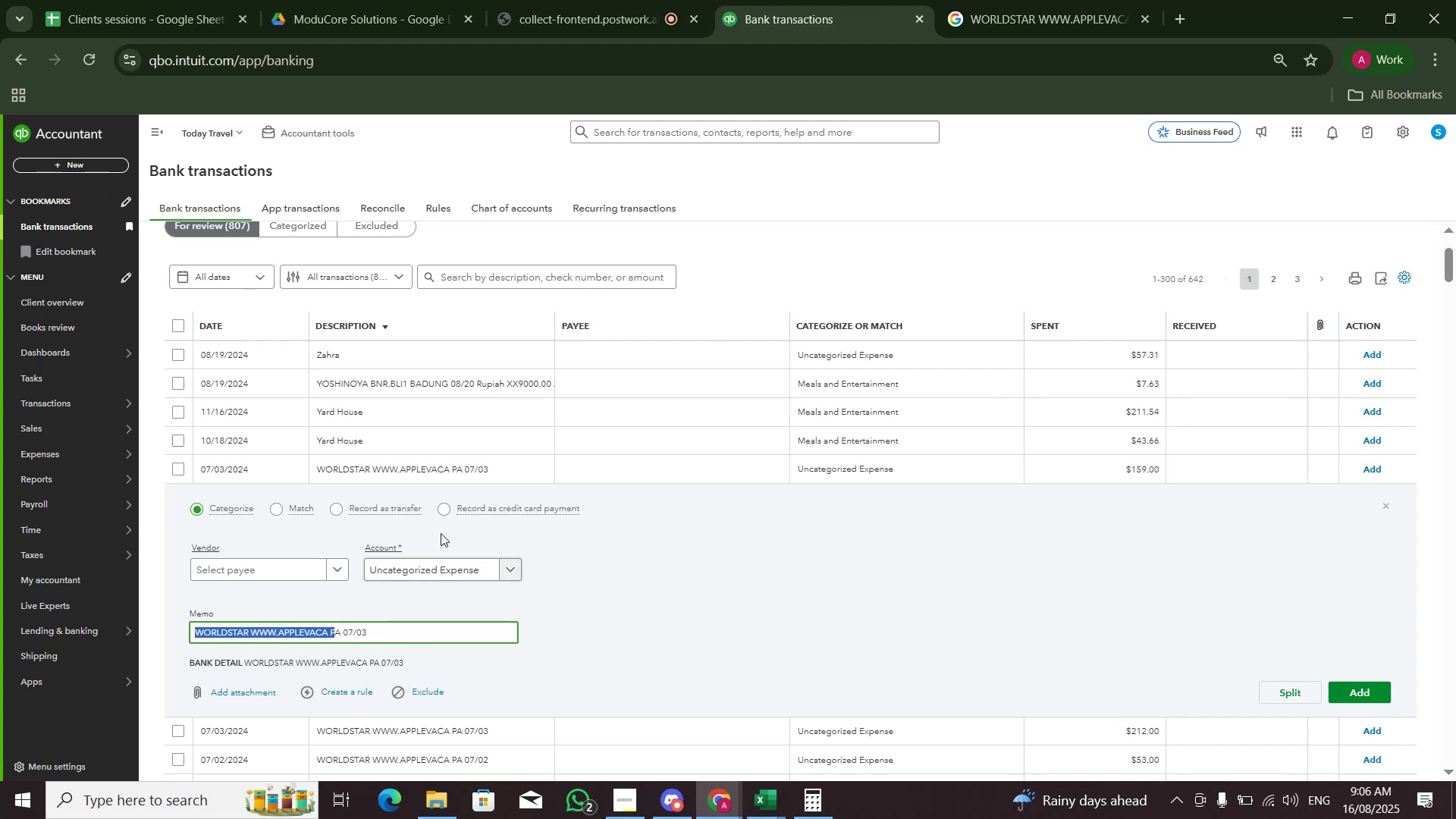 
left_click([453, 475])
 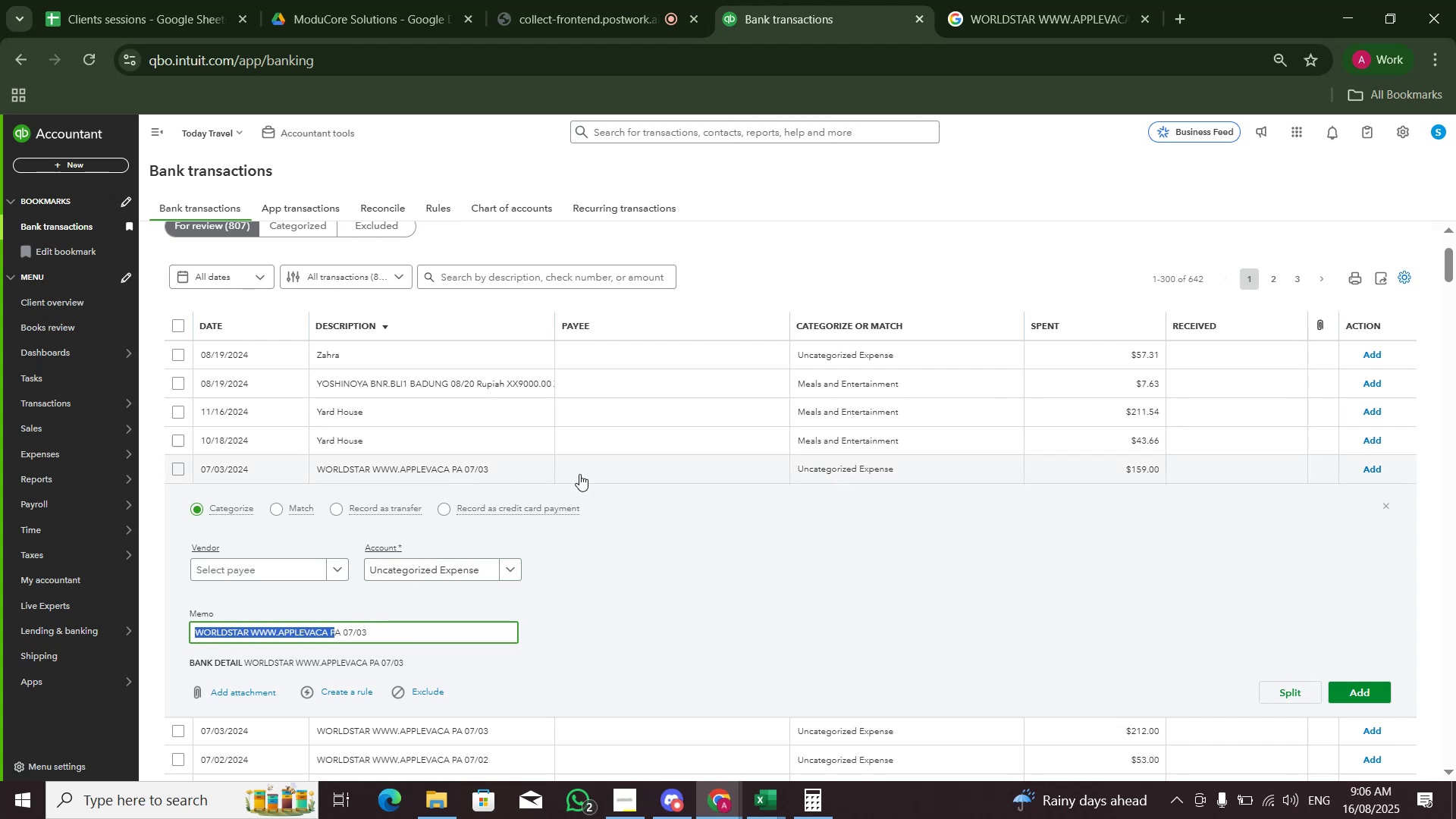 
left_click([687, 474])
 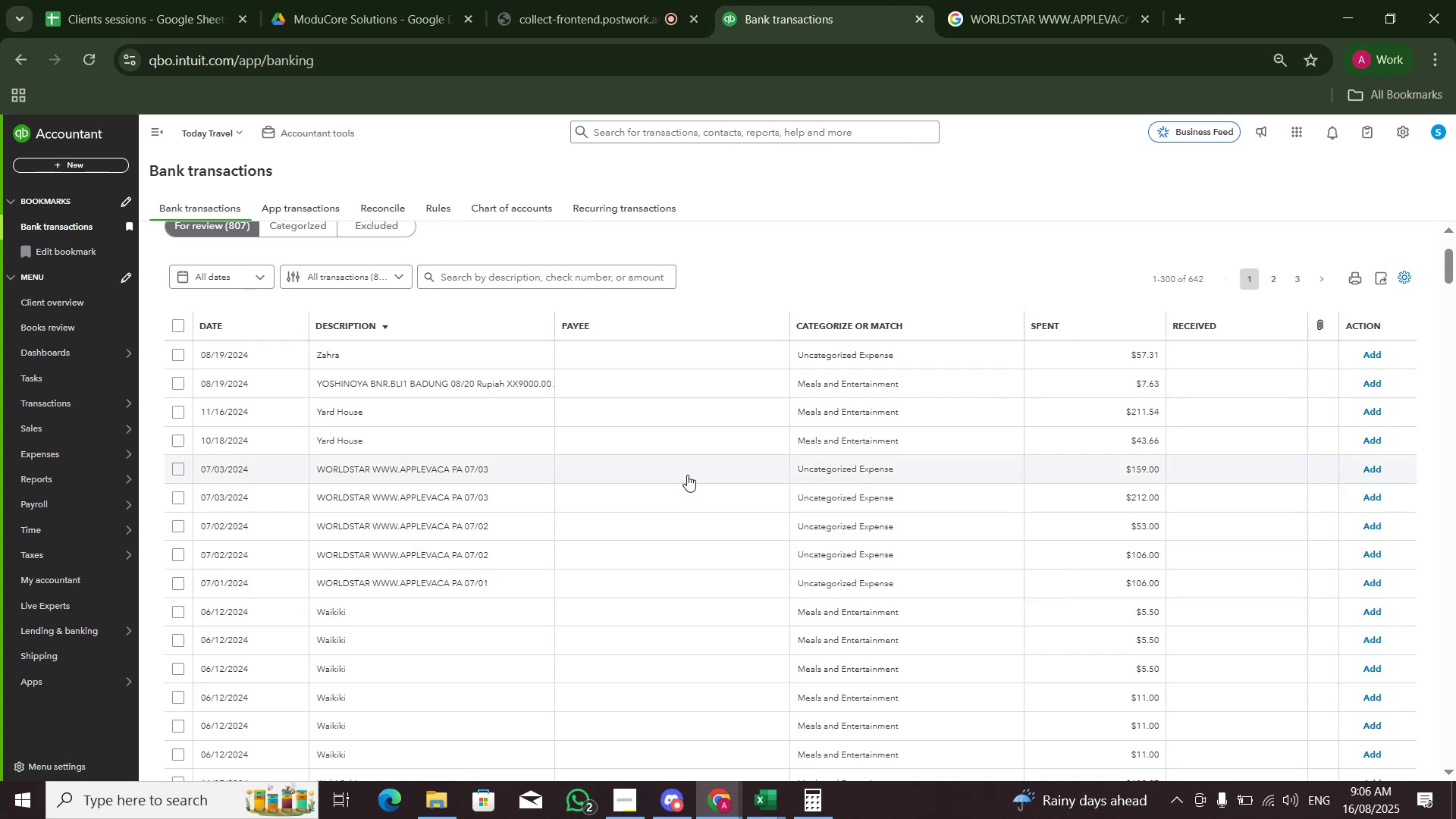 
left_click([687, 475])
 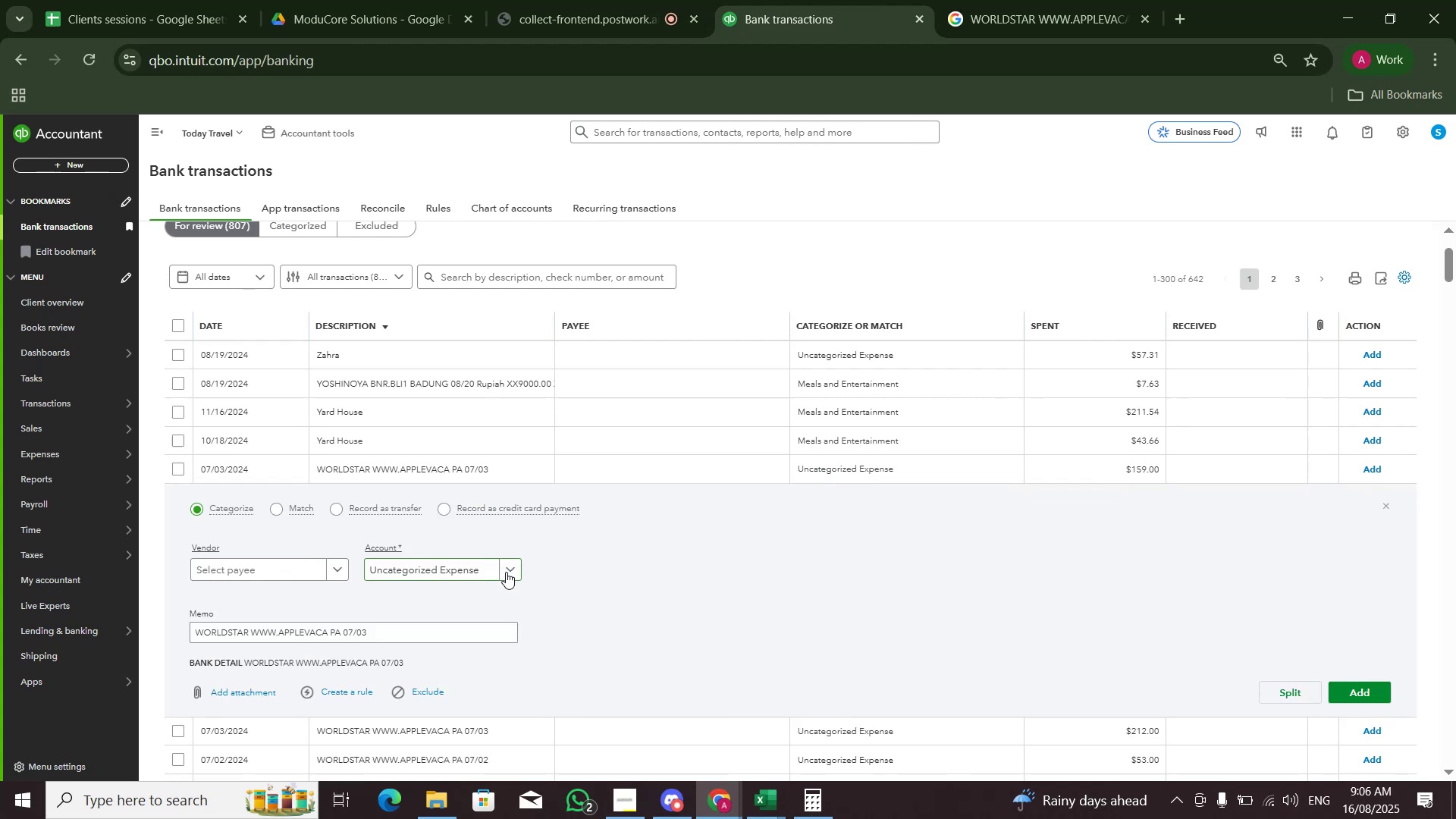 
left_click([466, 569])
 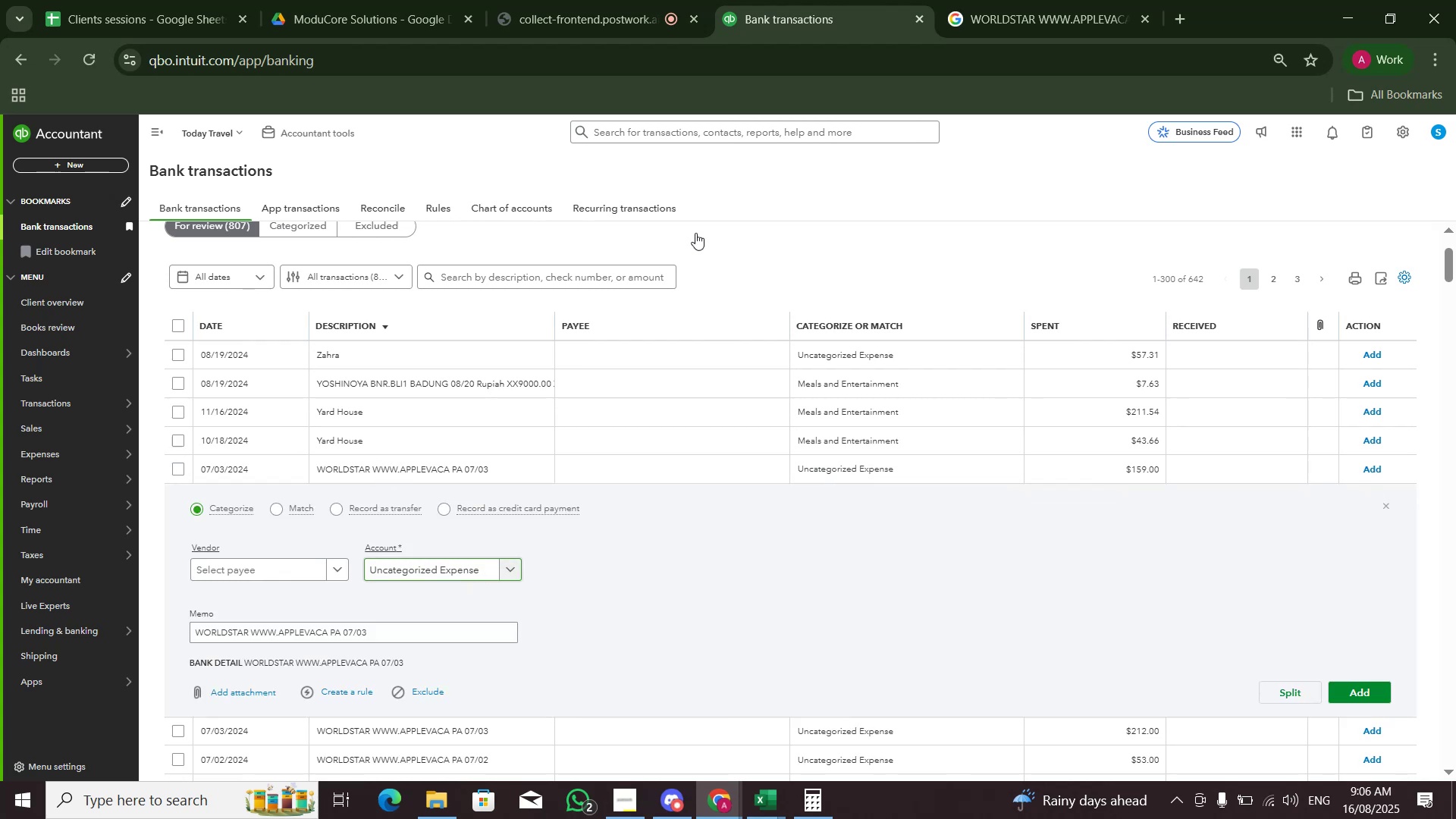 
left_click([811, 12])
 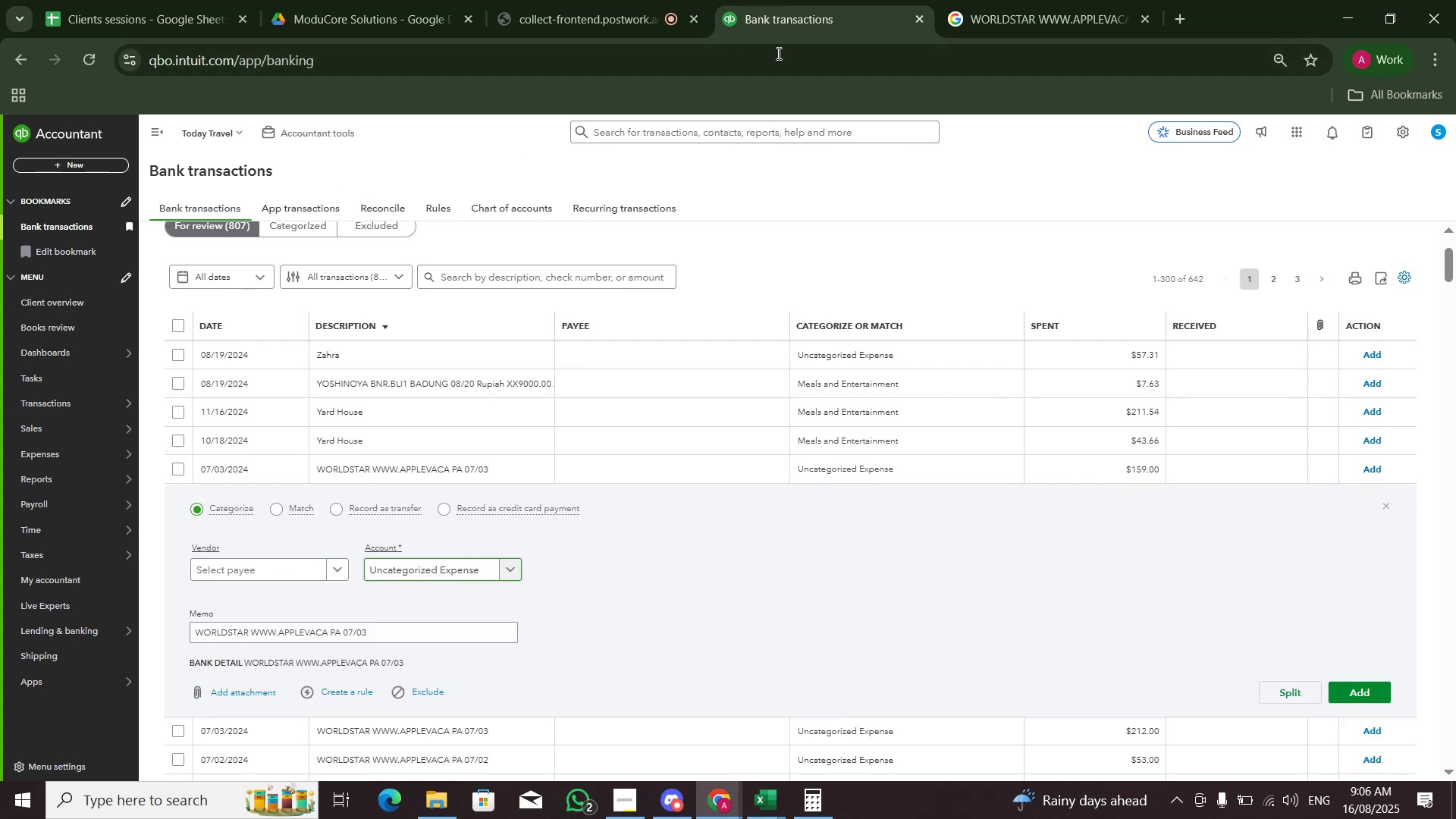 
left_click([983, 0])
 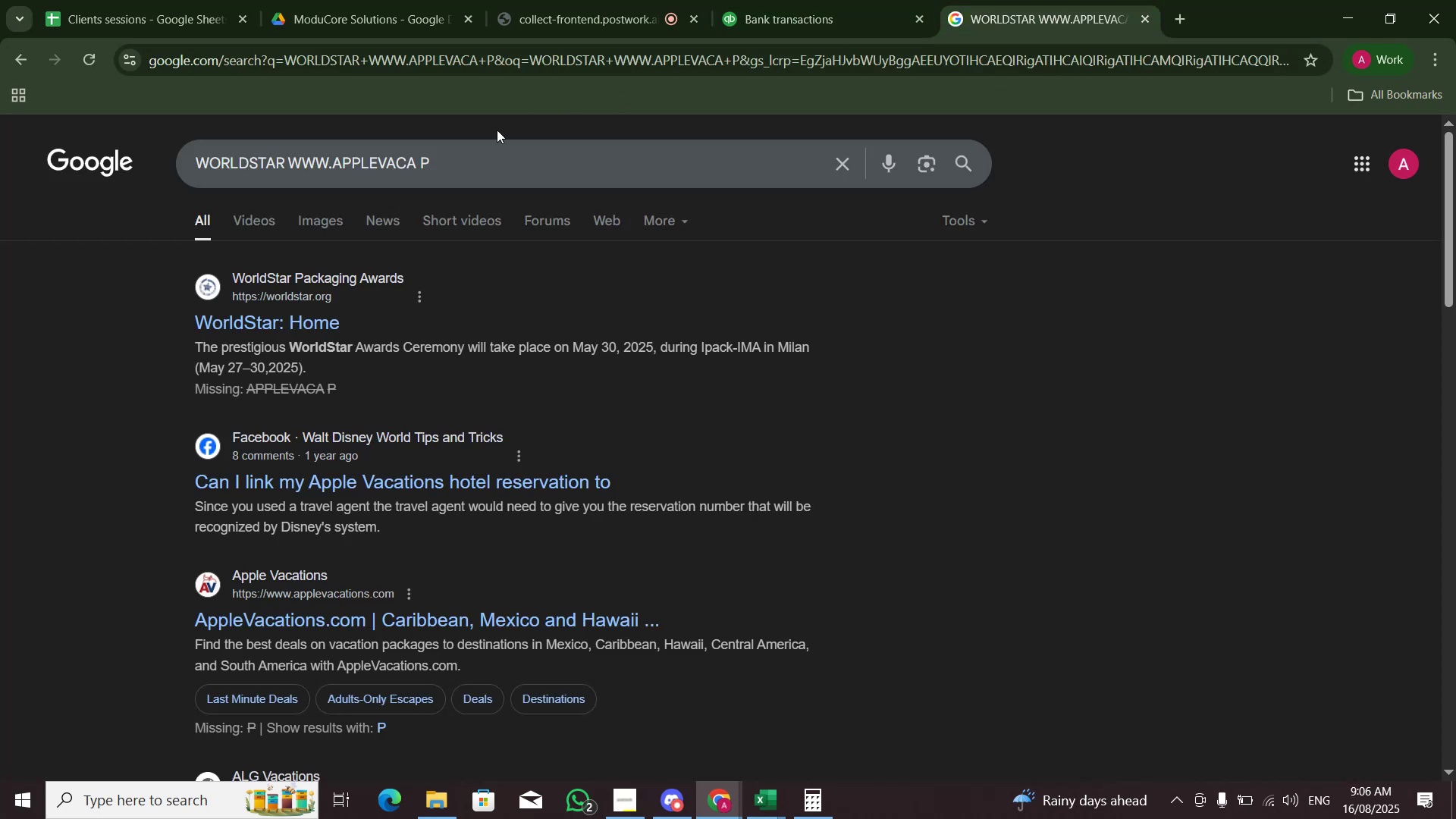 
left_click([488, 156])
 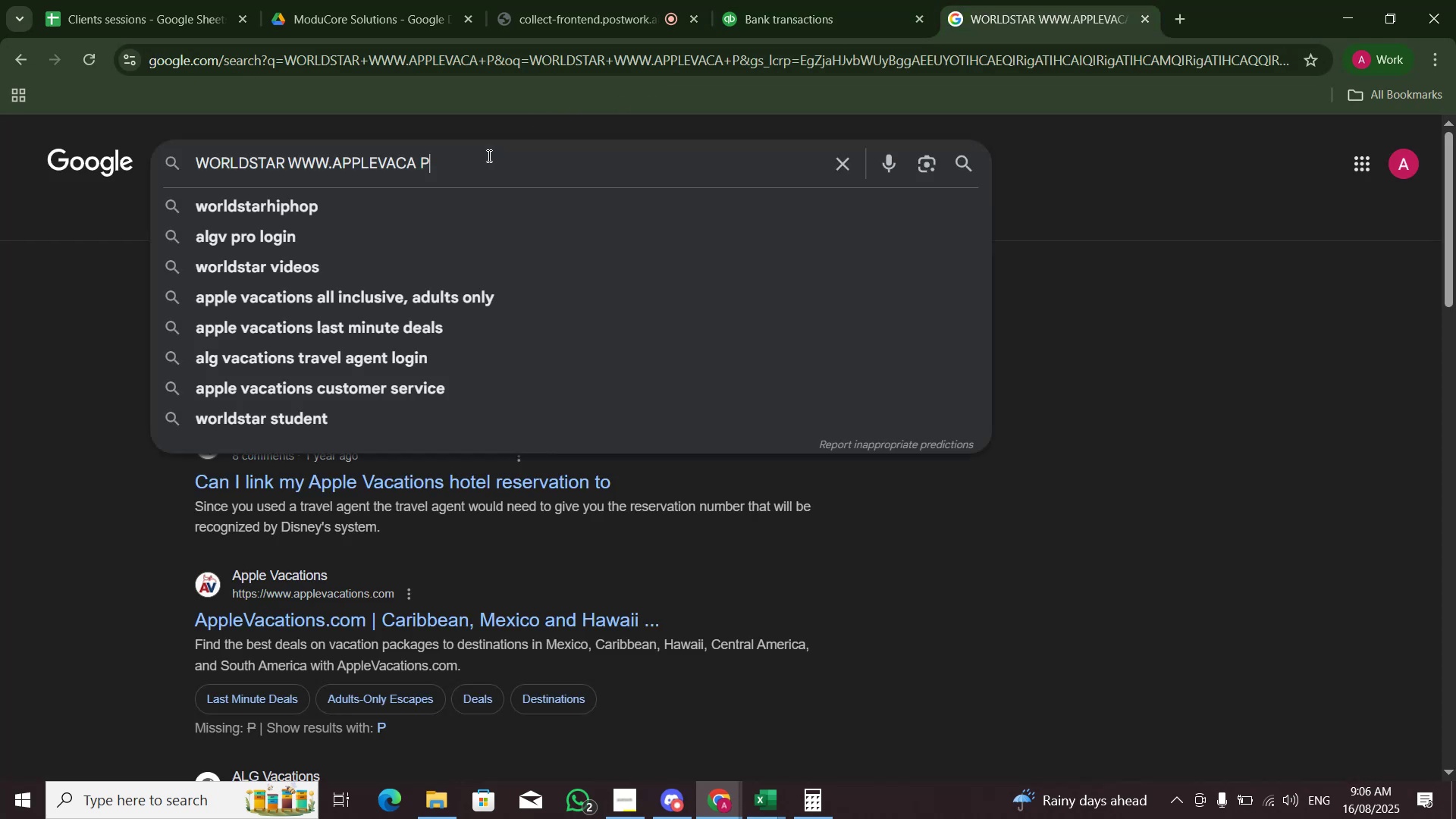 
key(Control+Shift+ArrowLeft)
 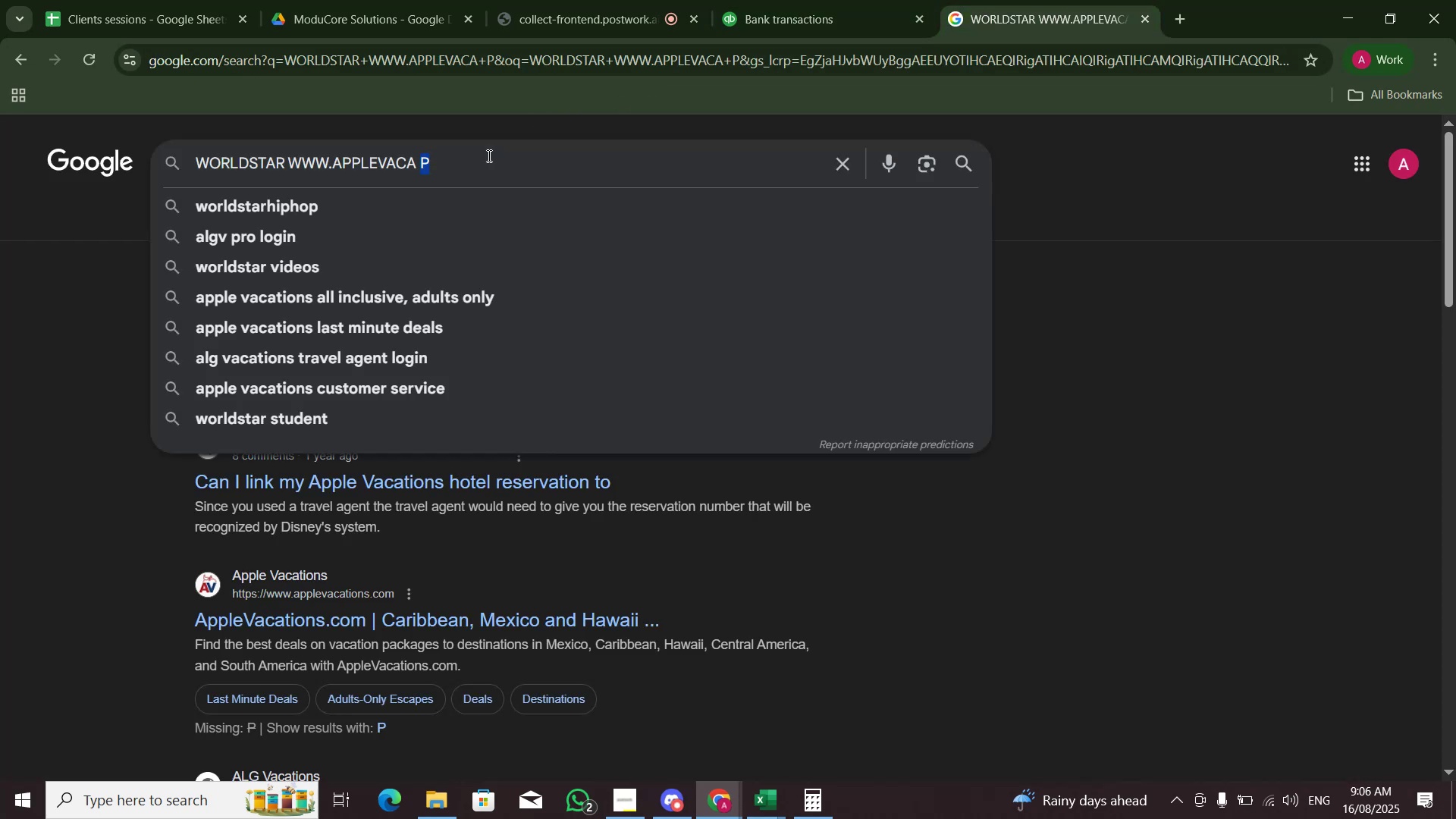 
key(Control+Shift+ArrowLeft)
 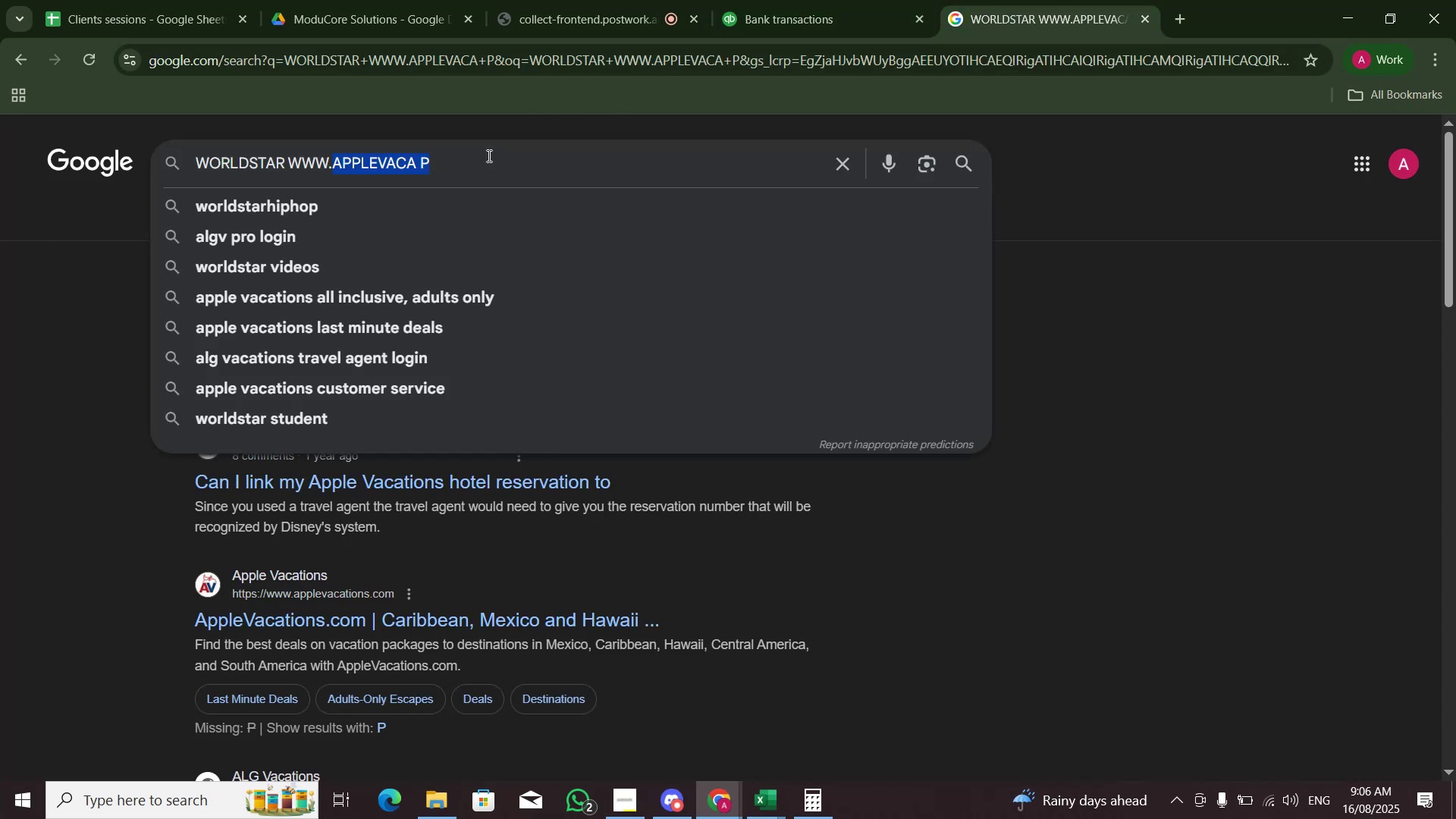 
key(Control+Shift+ArrowLeft)
 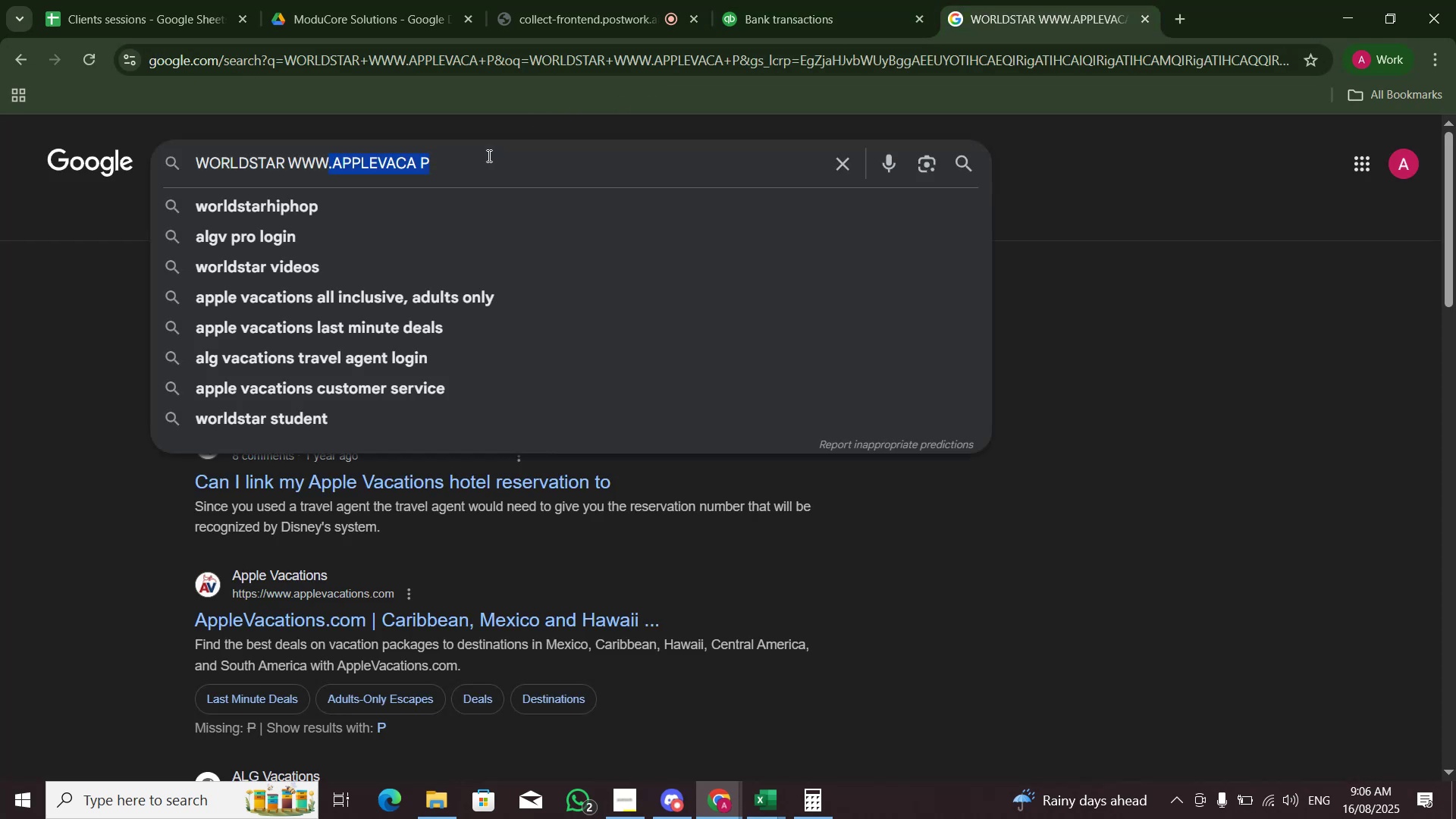 
key(Control+Shift+ArrowLeft)
 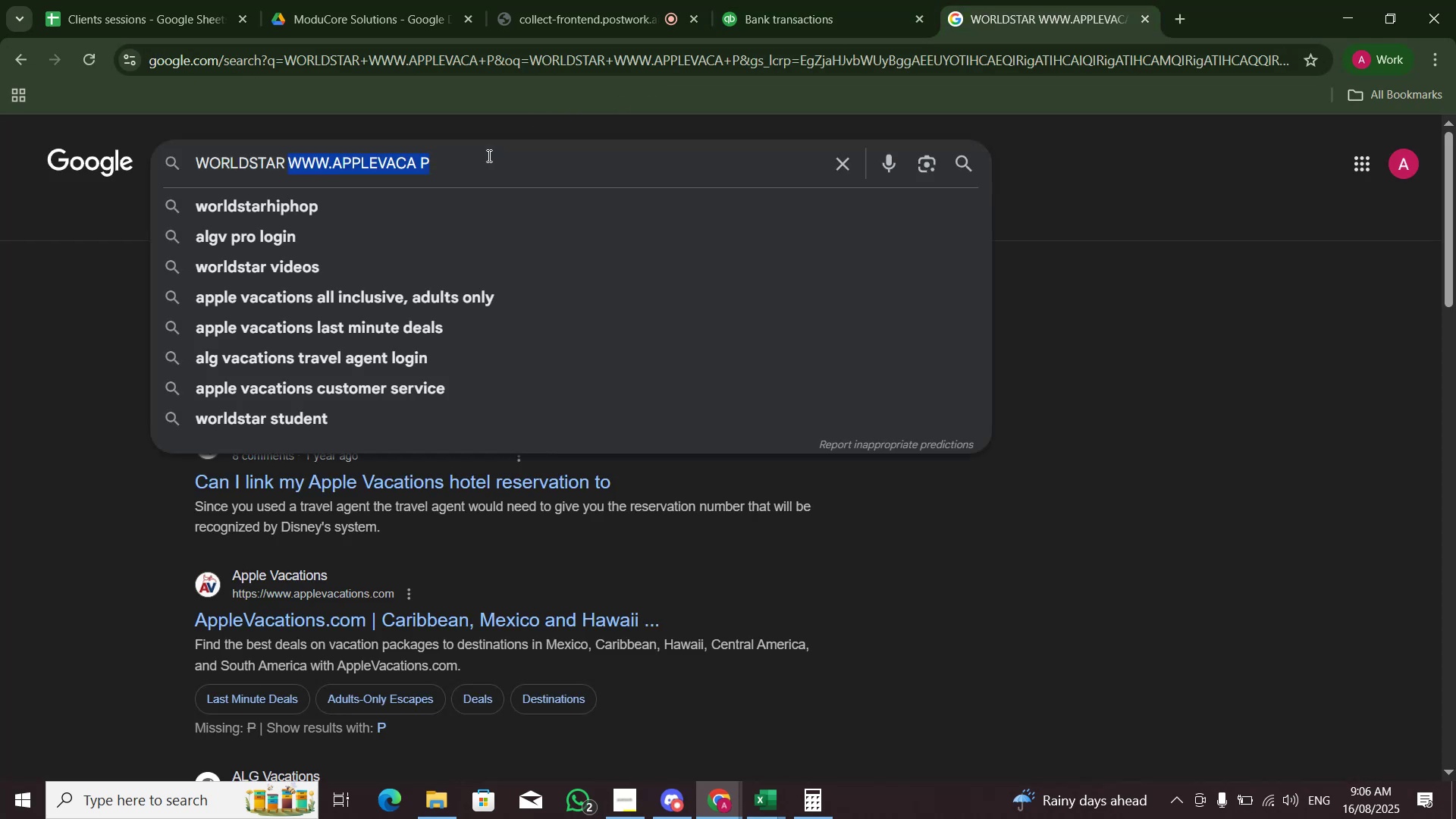 
key(Backspace)
 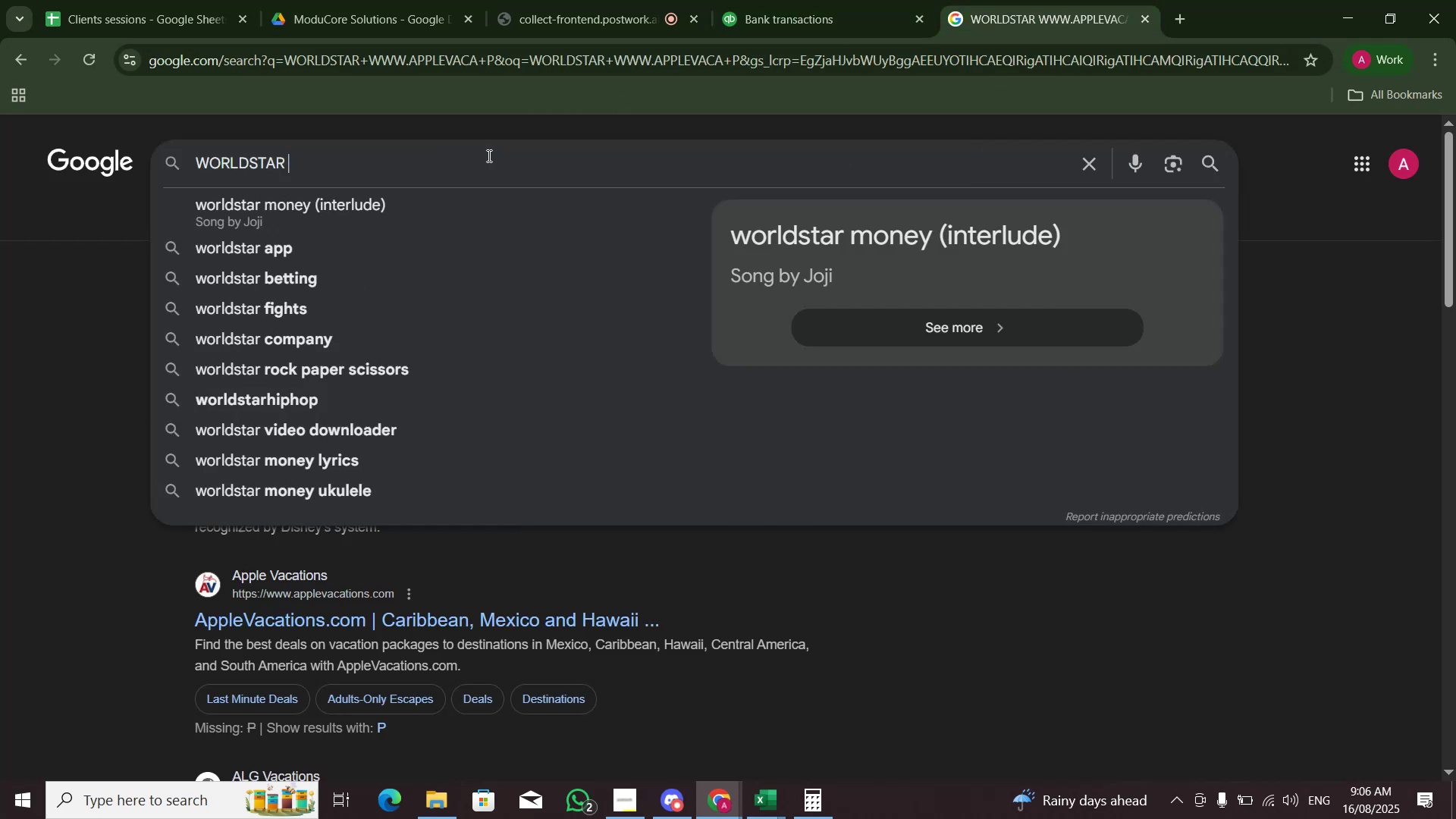 
key(Enter)
 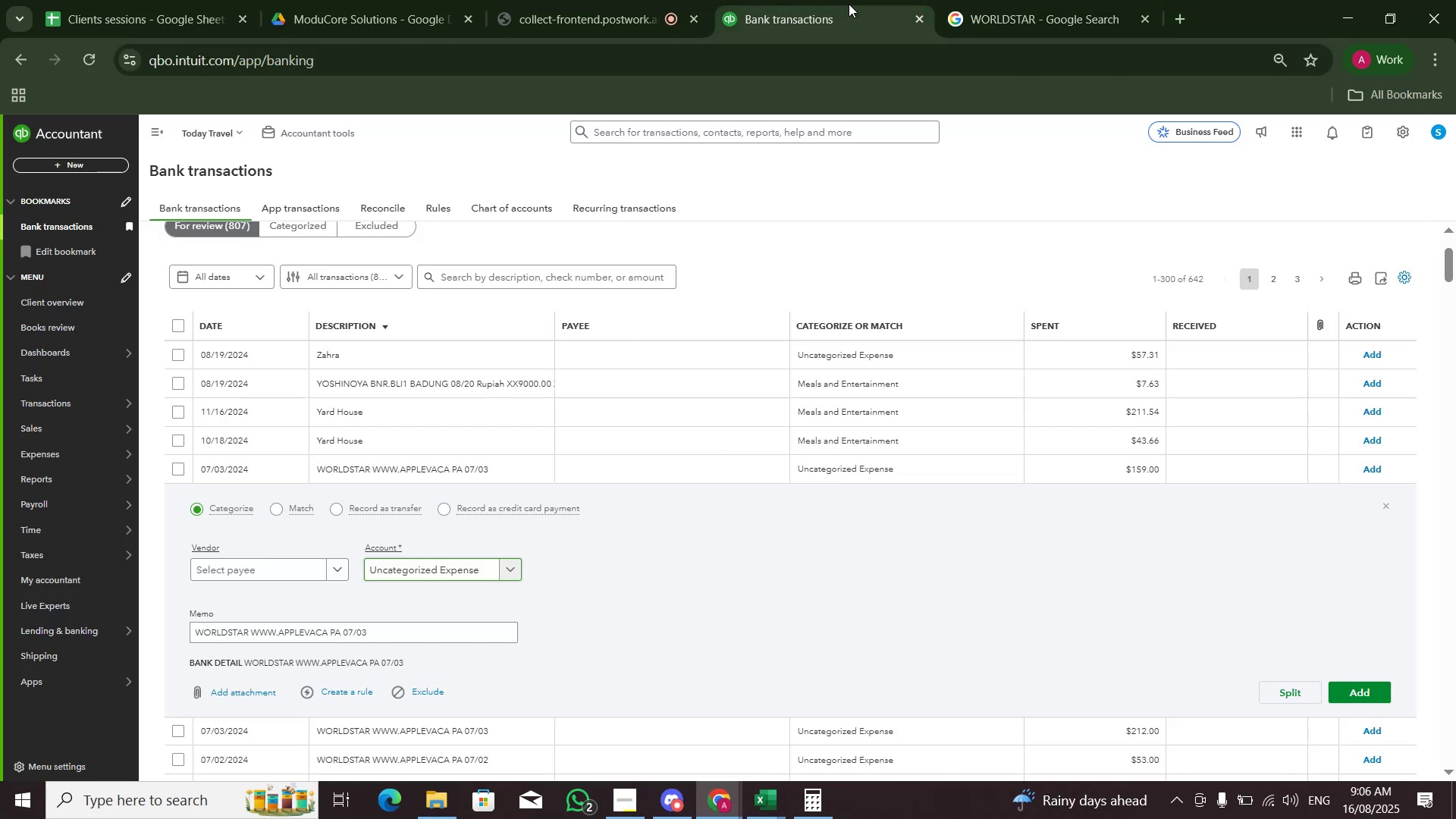 
wait(6.81)
 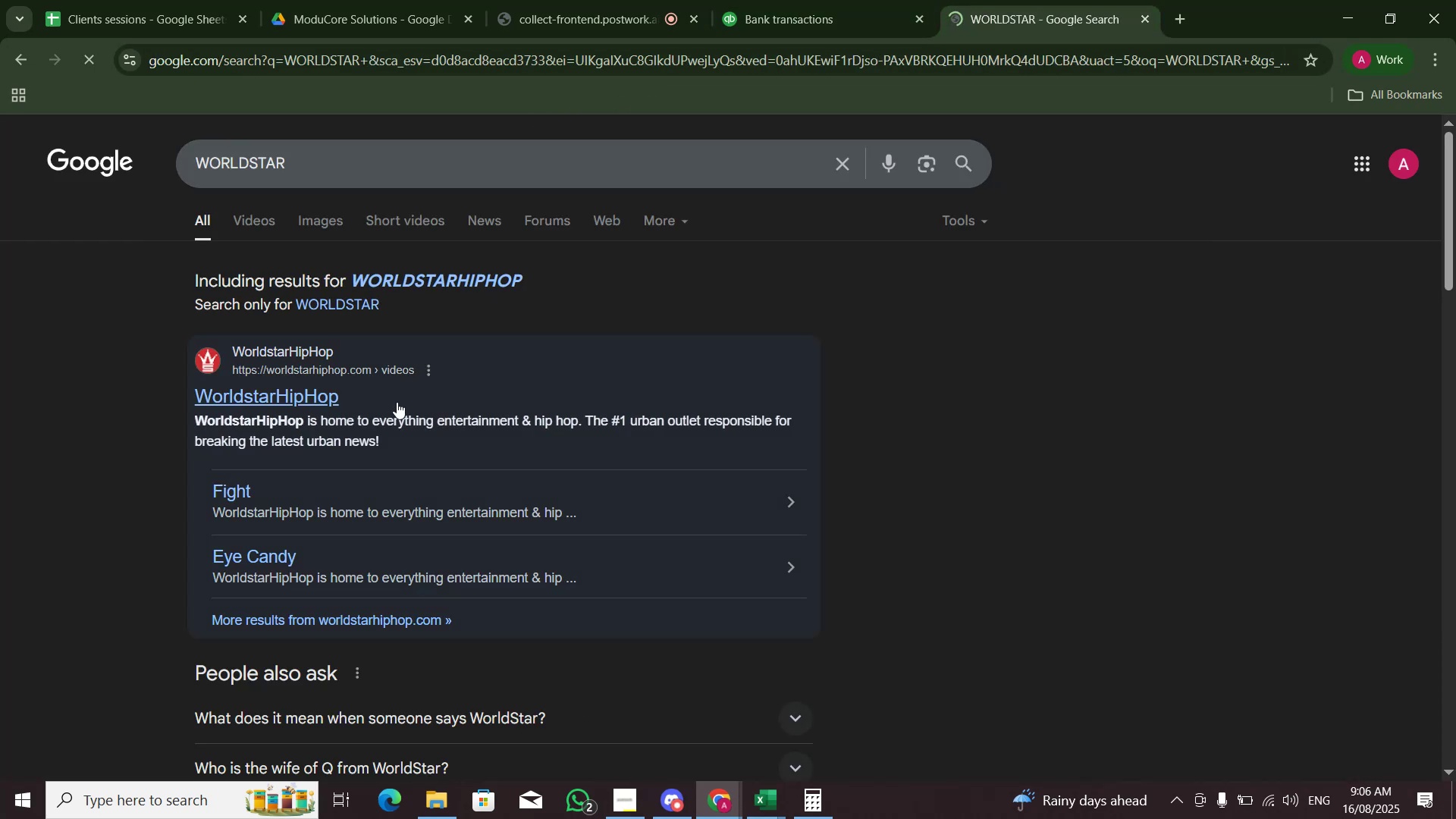 
double_click([179, 471])
 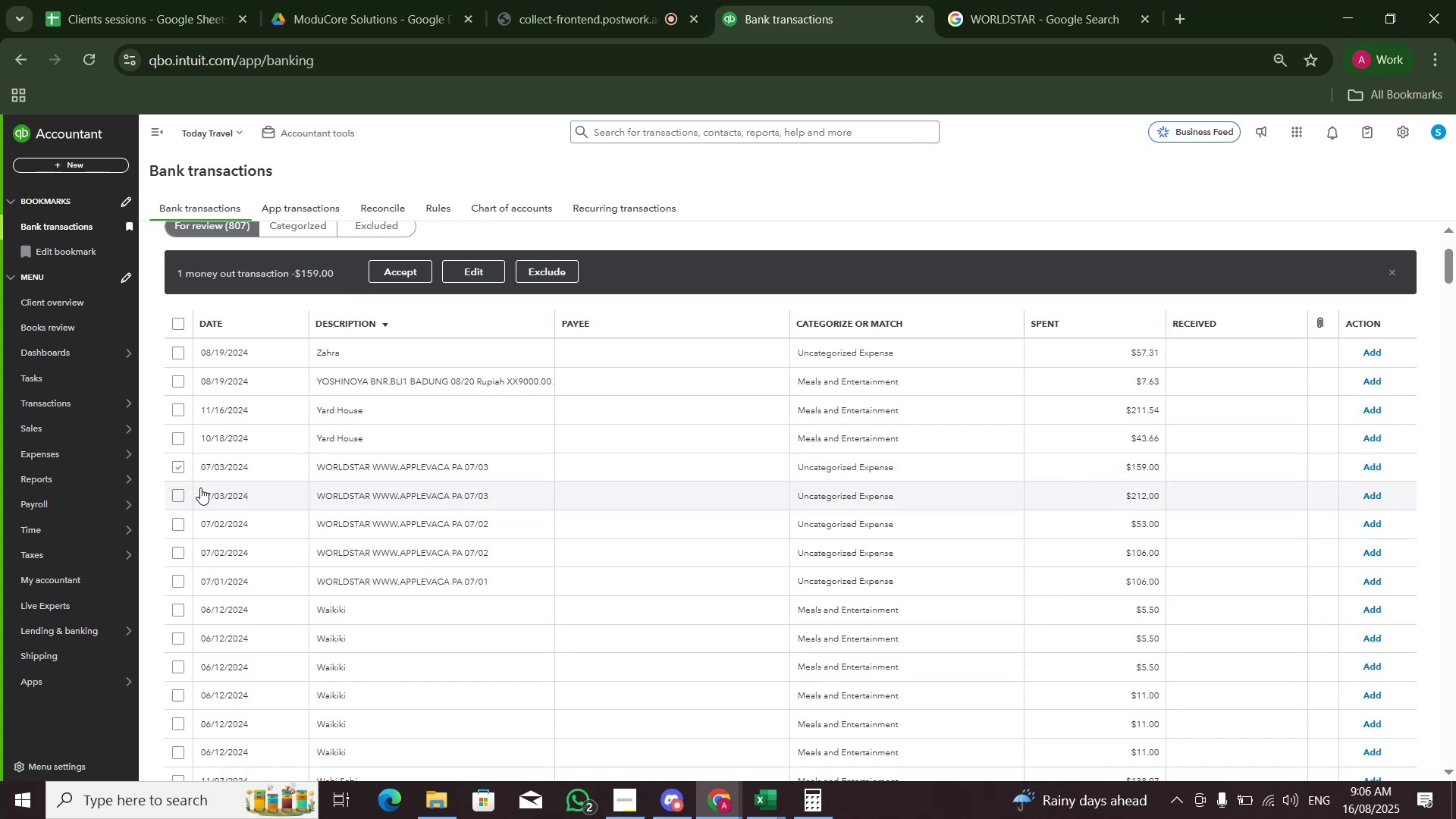 
left_click([180, 495])
 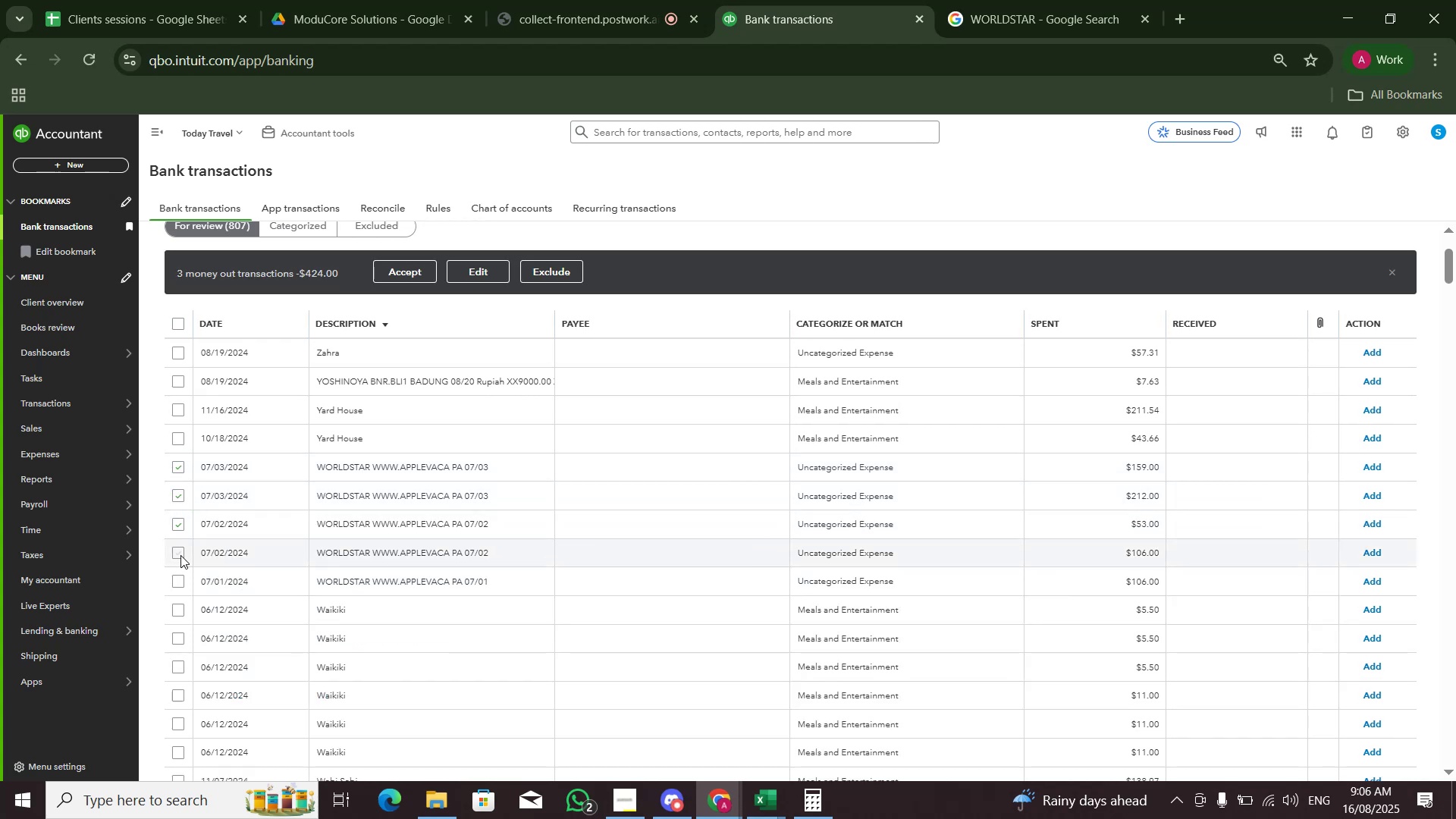 
left_click([180, 586])
 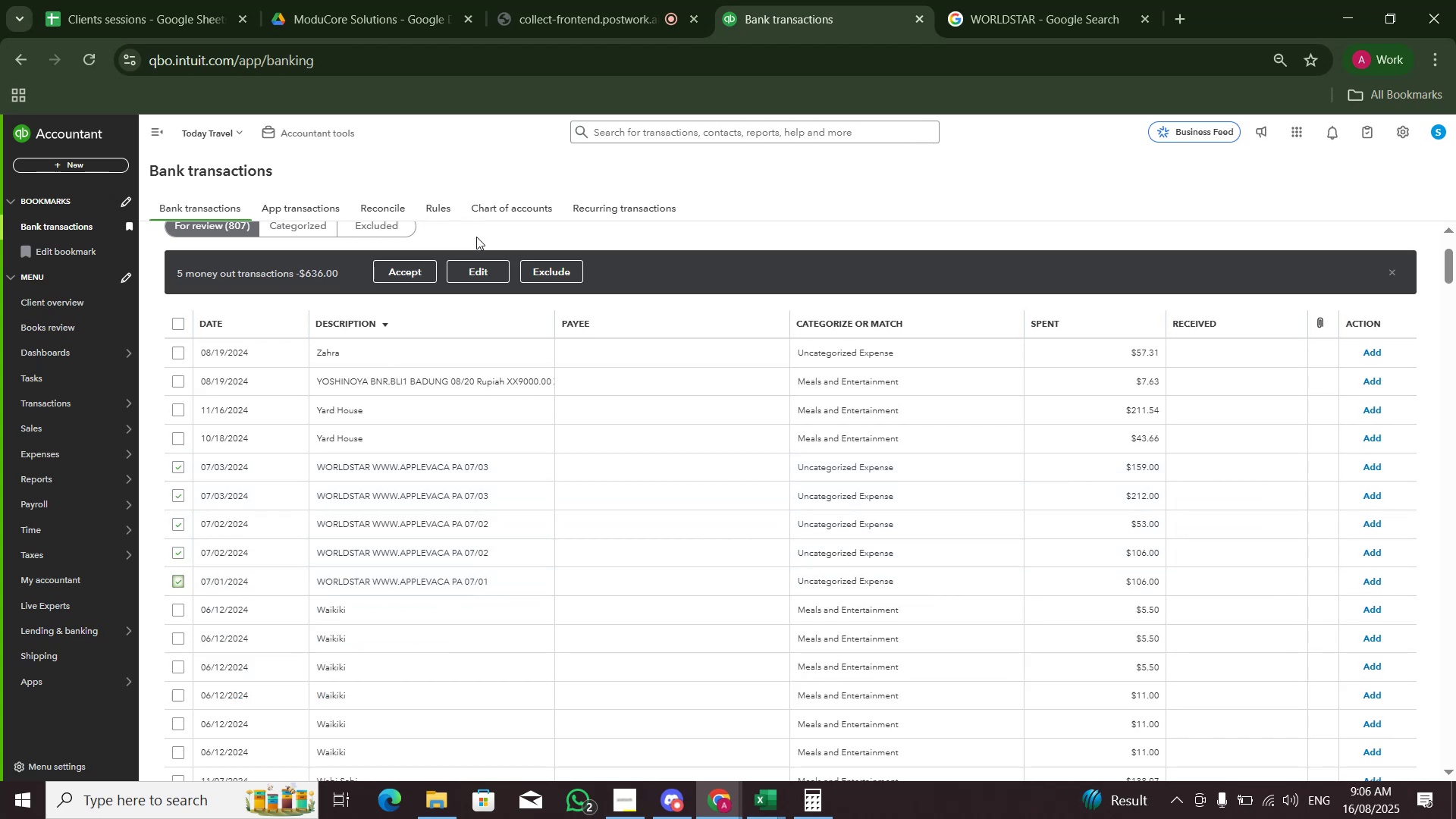 
left_click([475, 275])
 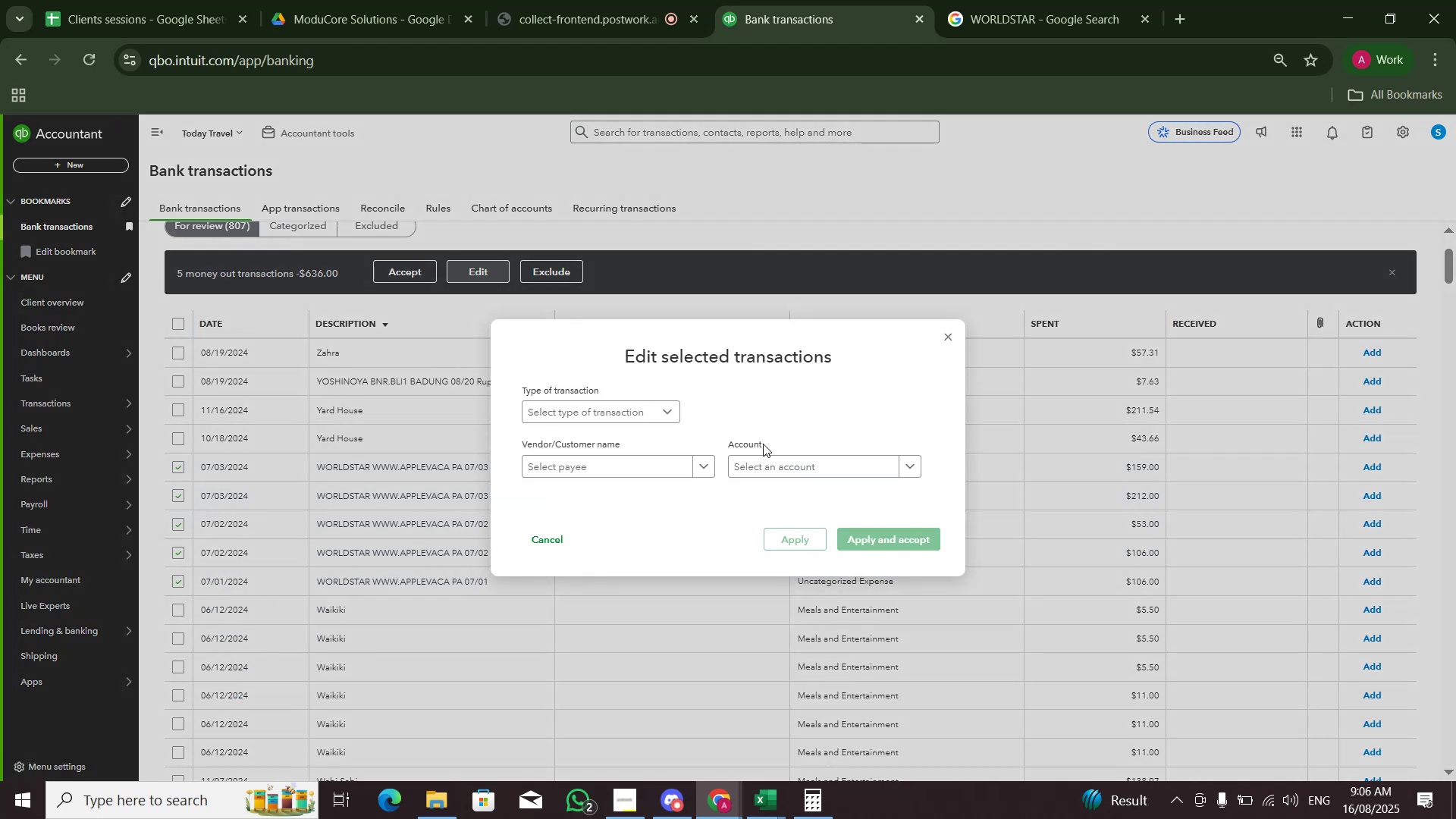 
double_click([767, 463])
 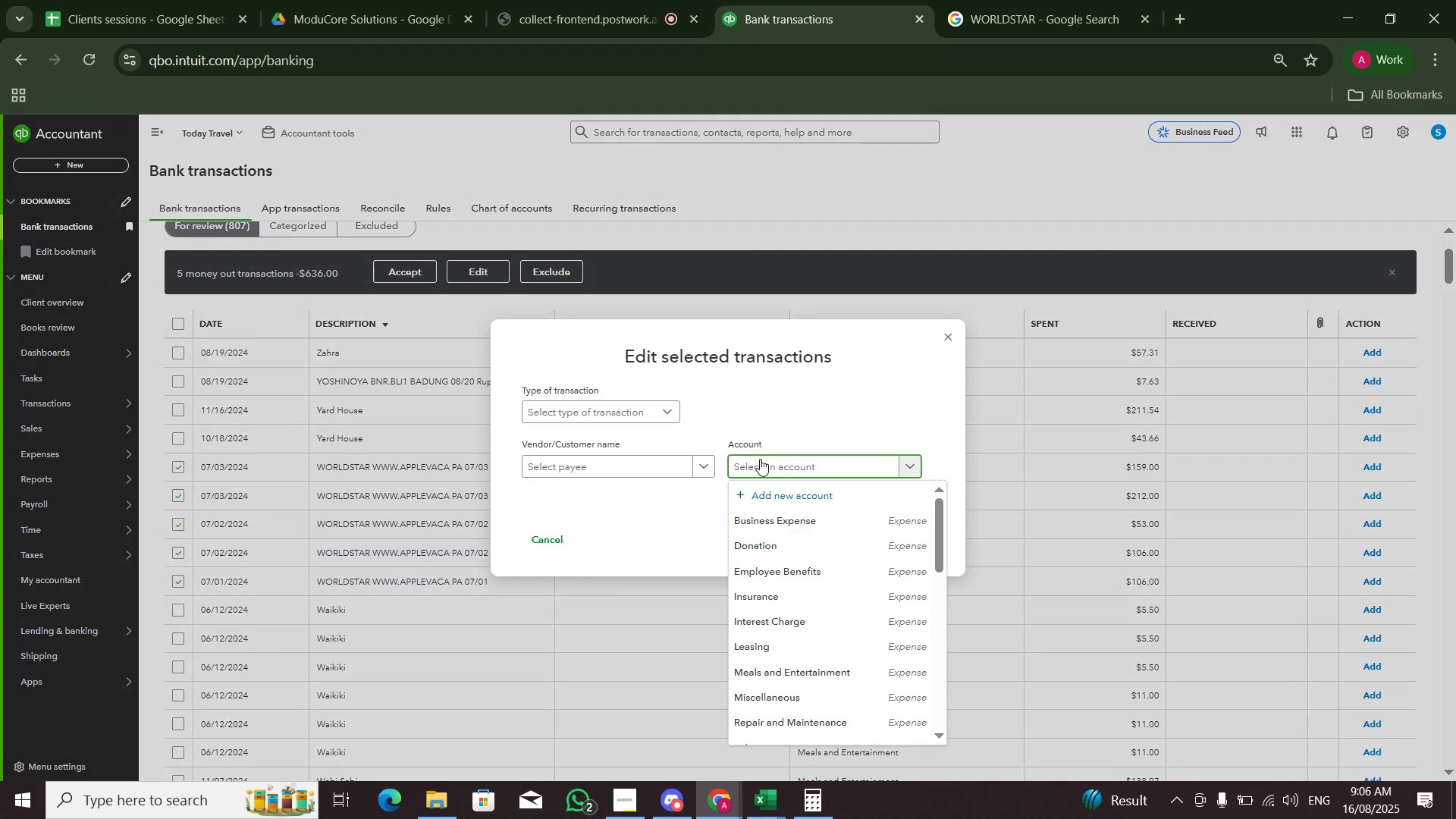 
type(meals)
 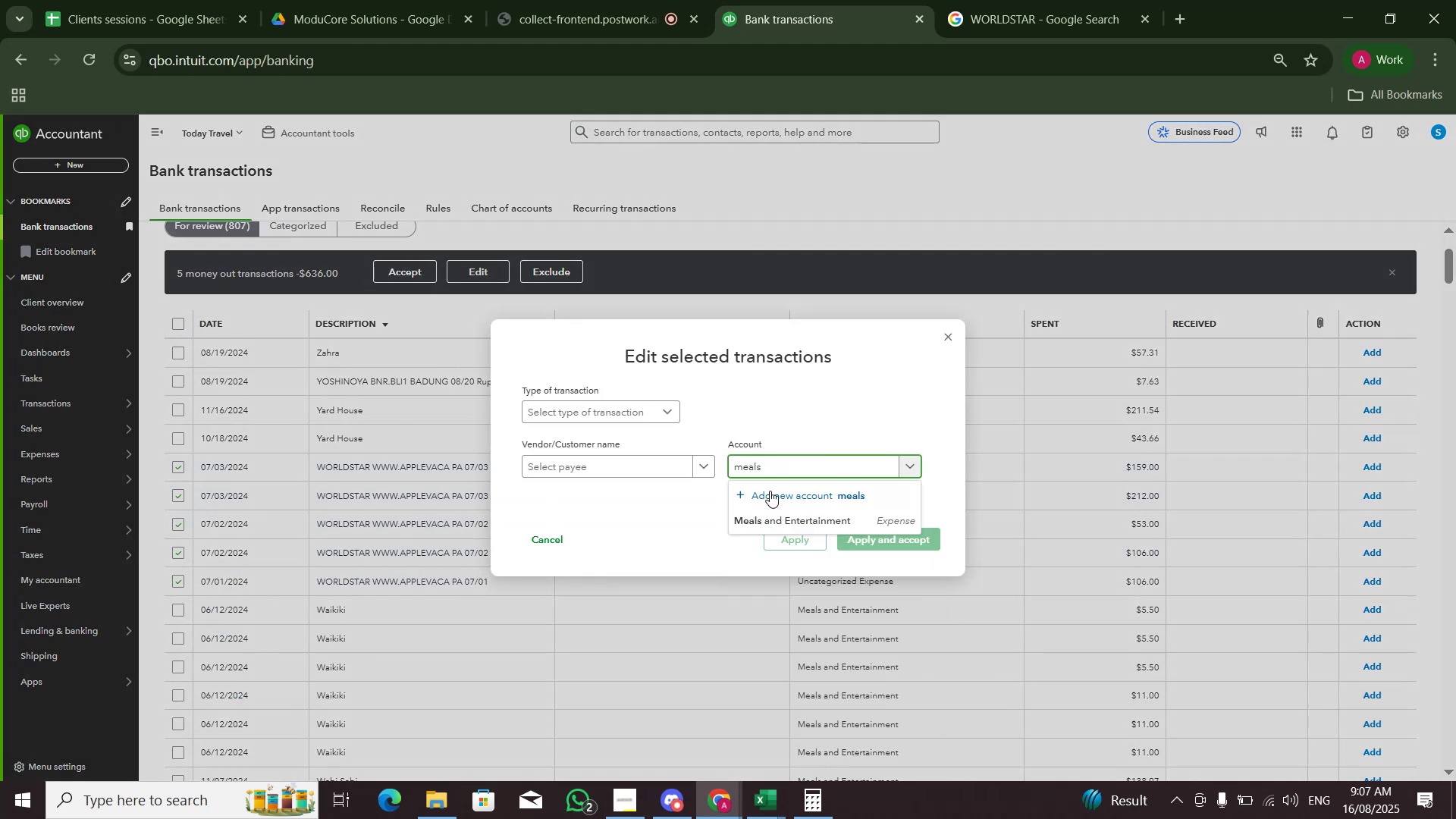 
left_click([778, 516])
 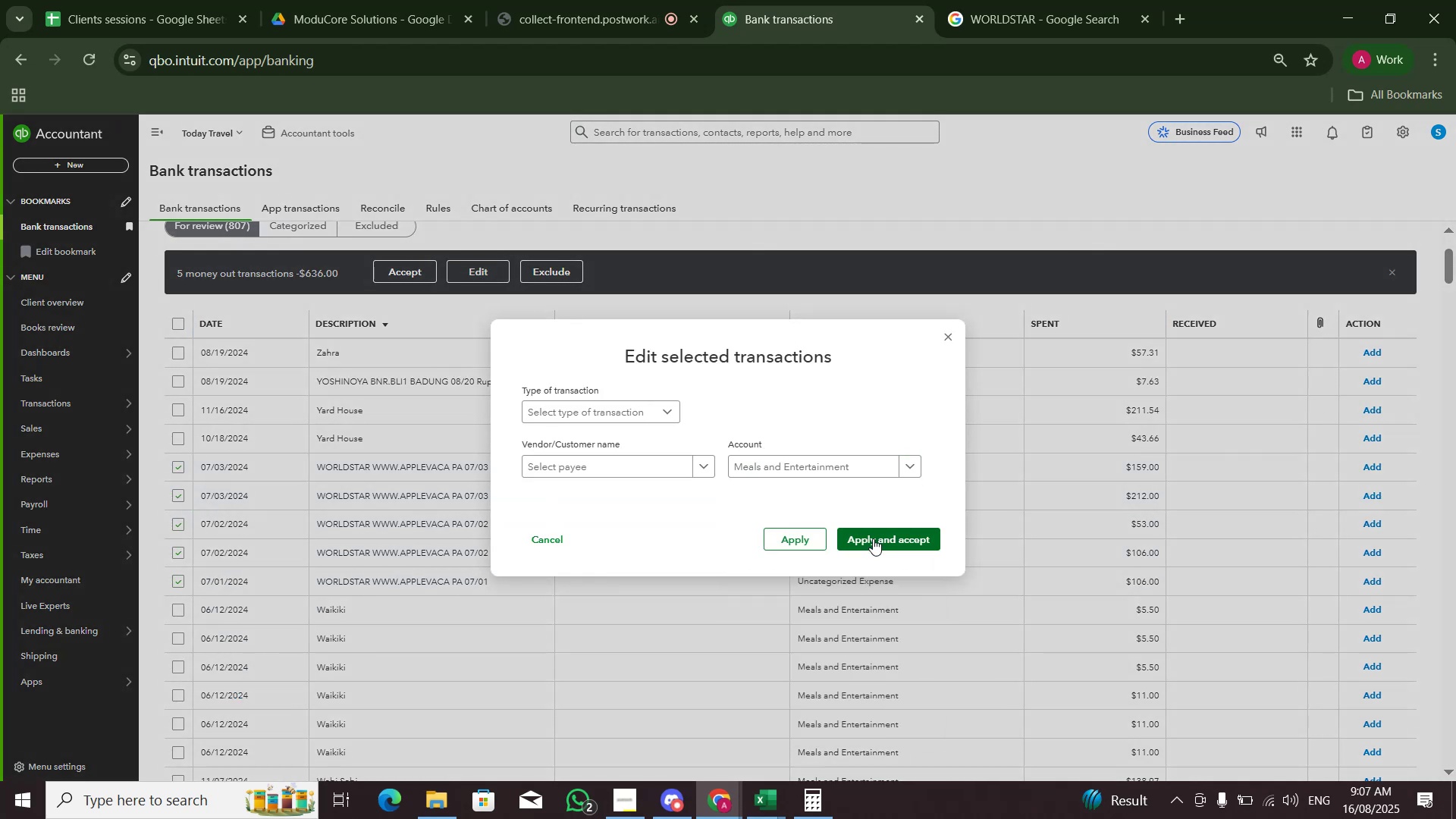 
left_click([873, 539])
 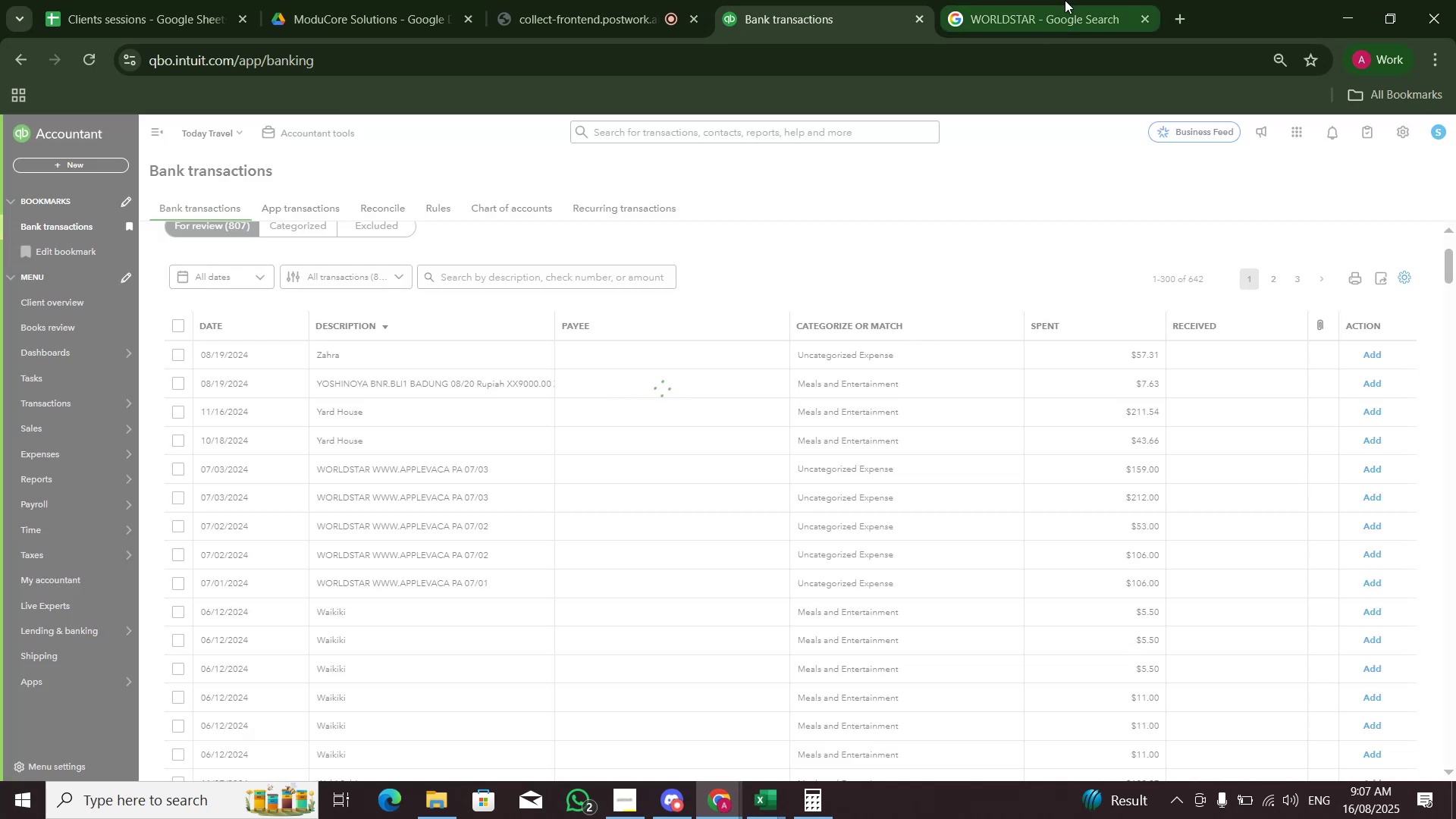 